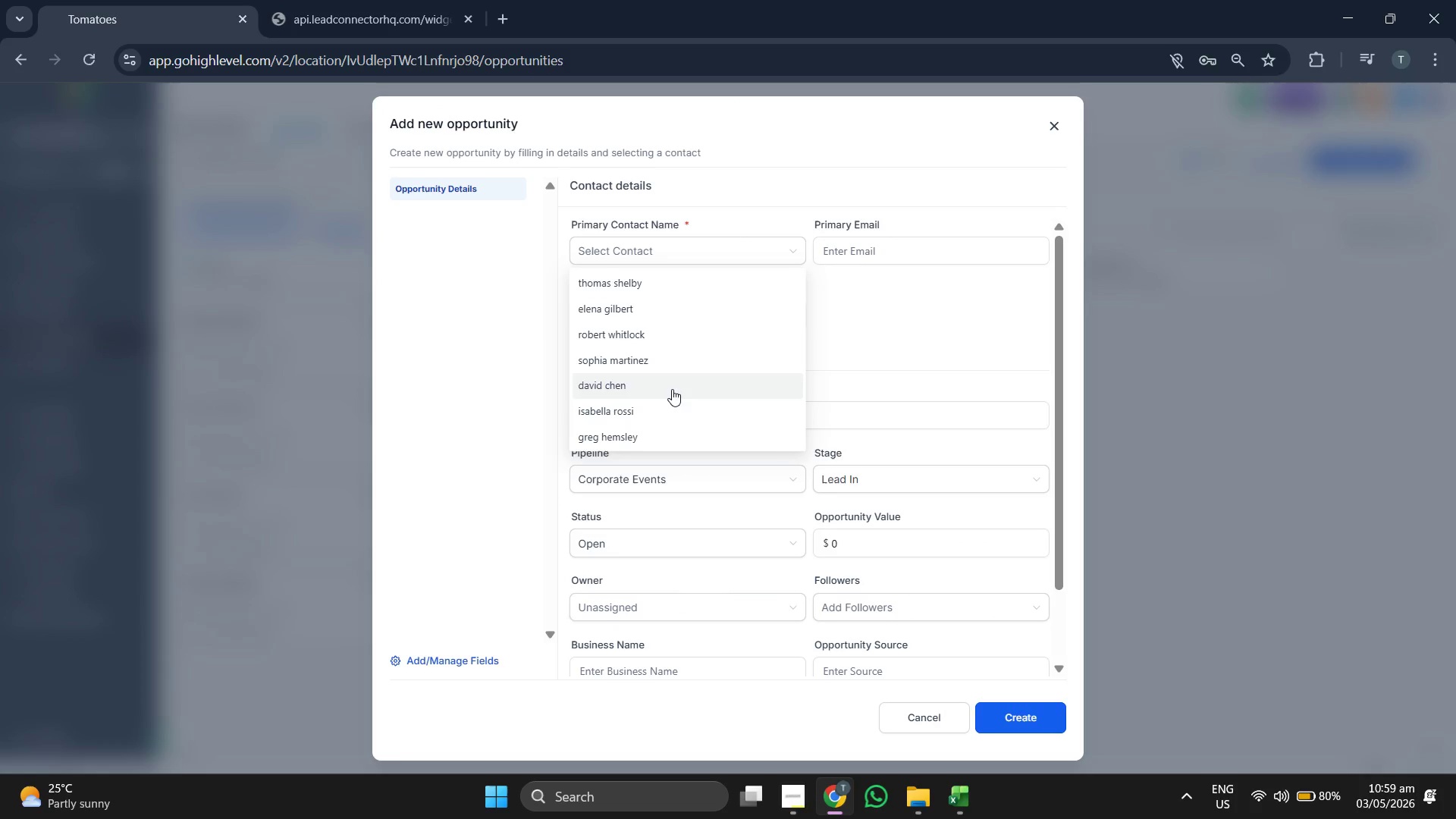 
left_click([1033, 717])
 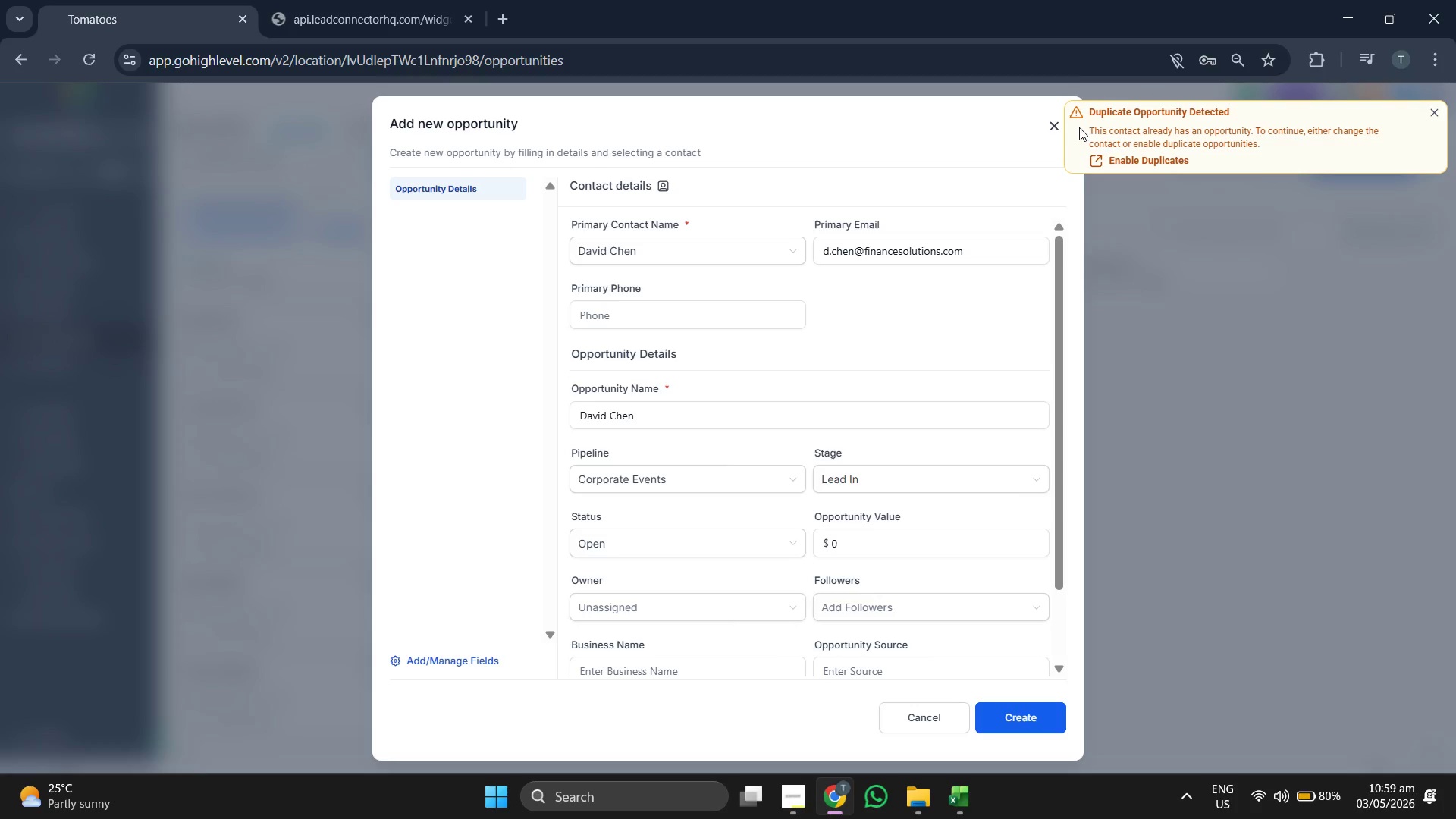 
left_click([1050, 131])
 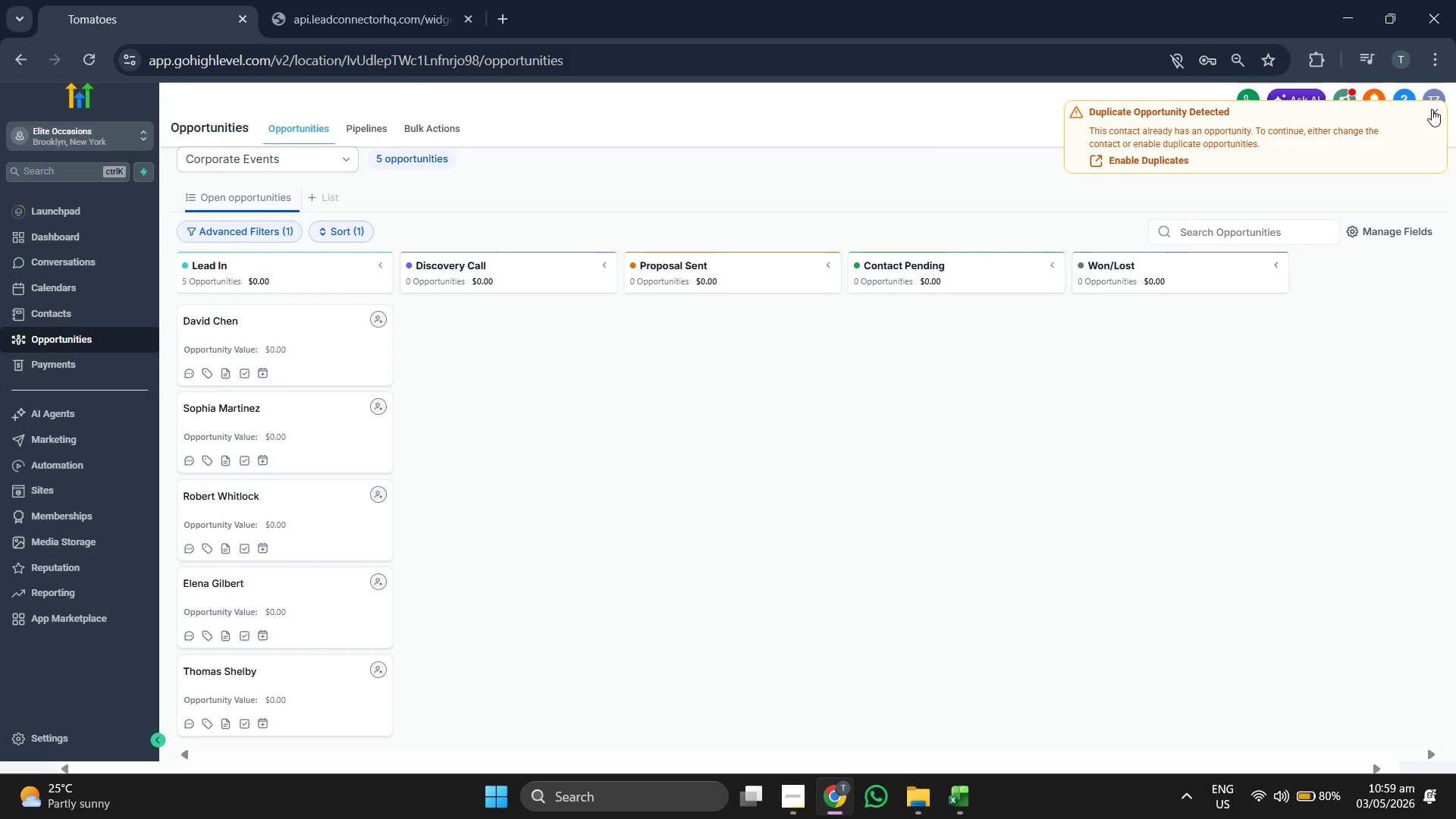 
left_click([1432, 109])
 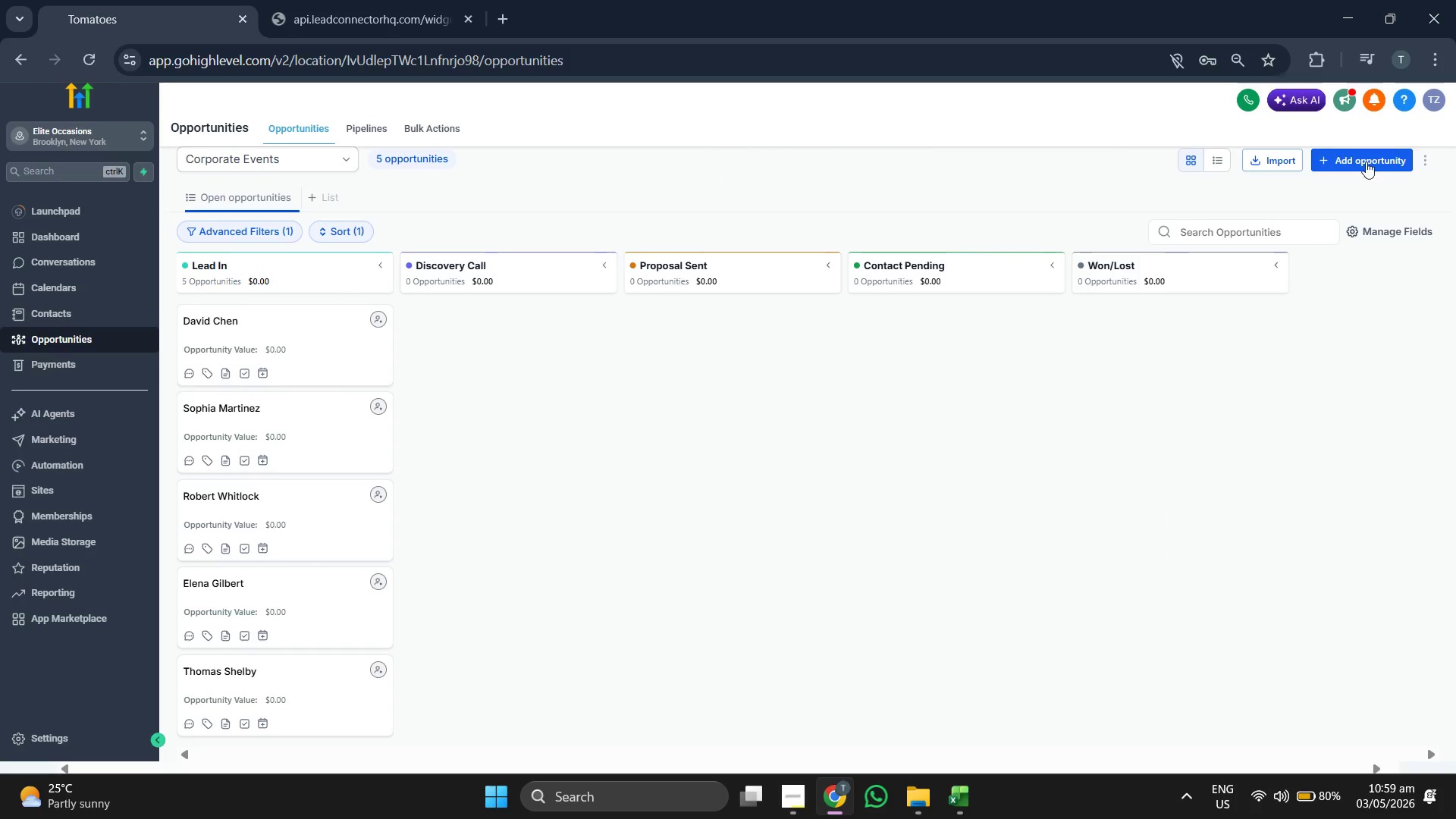 
left_click([1365, 162])
 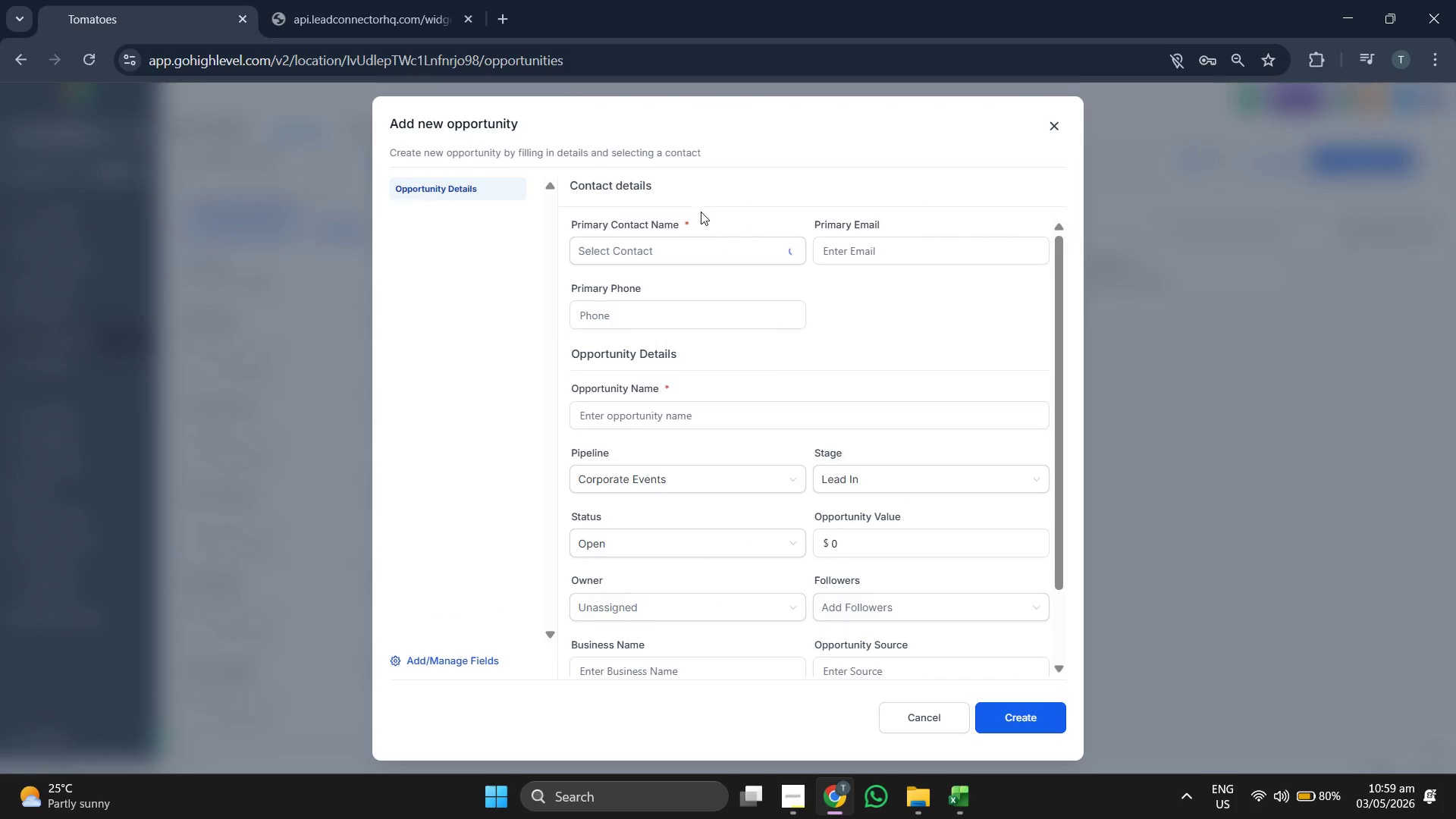 
left_click([673, 237])
 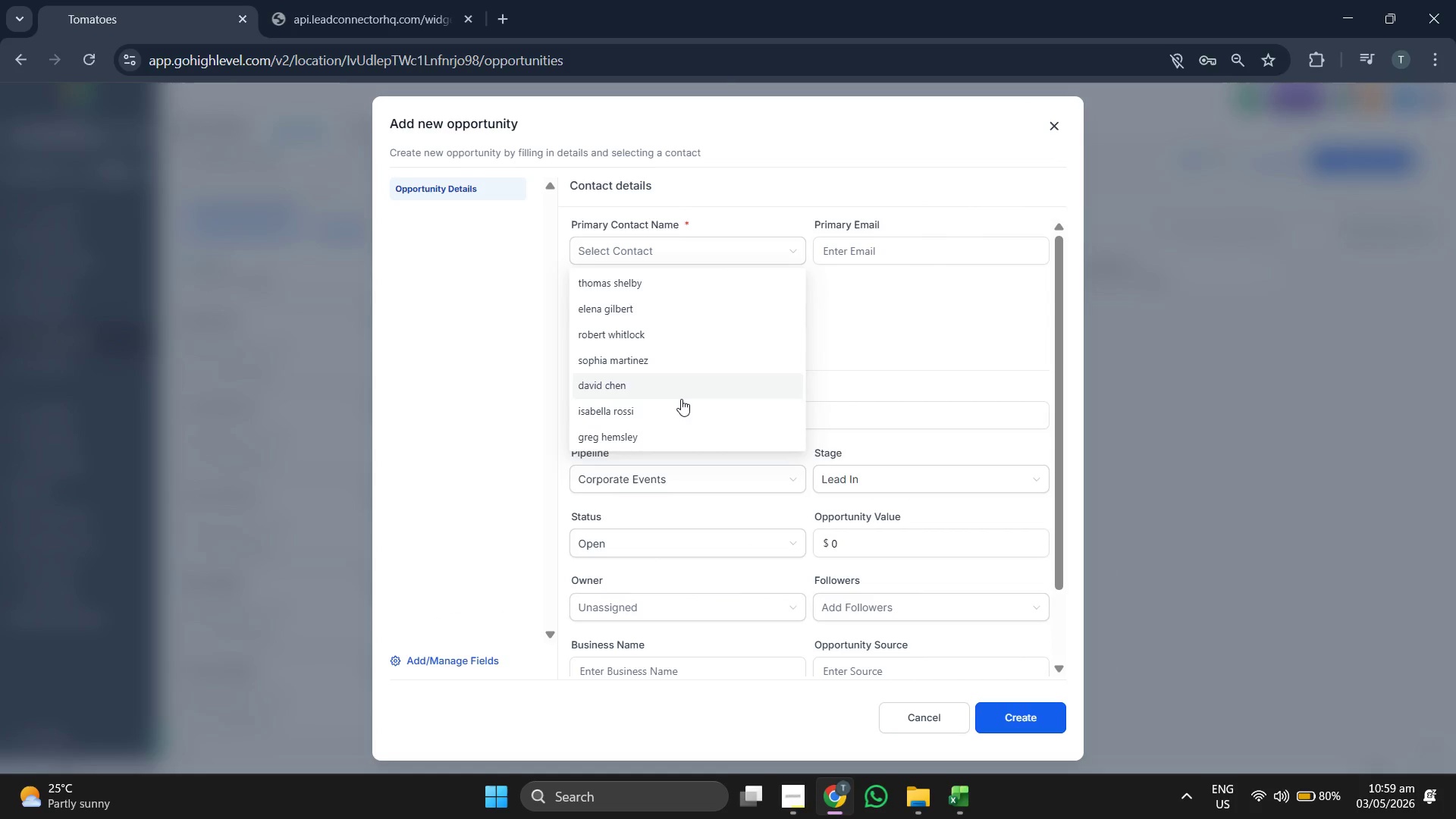 
left_click([679, 413])
 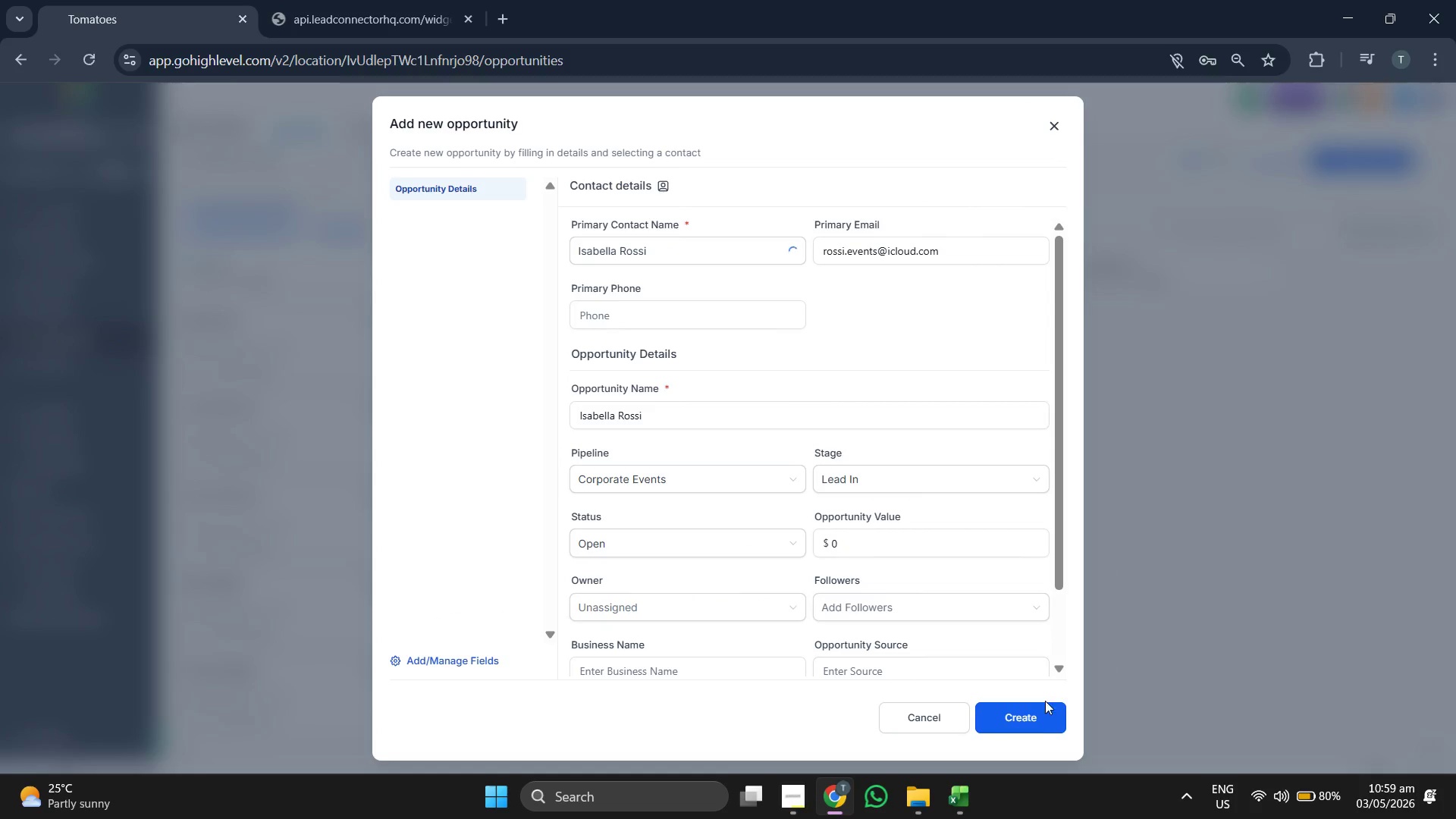 
left_click([1034, 730])
 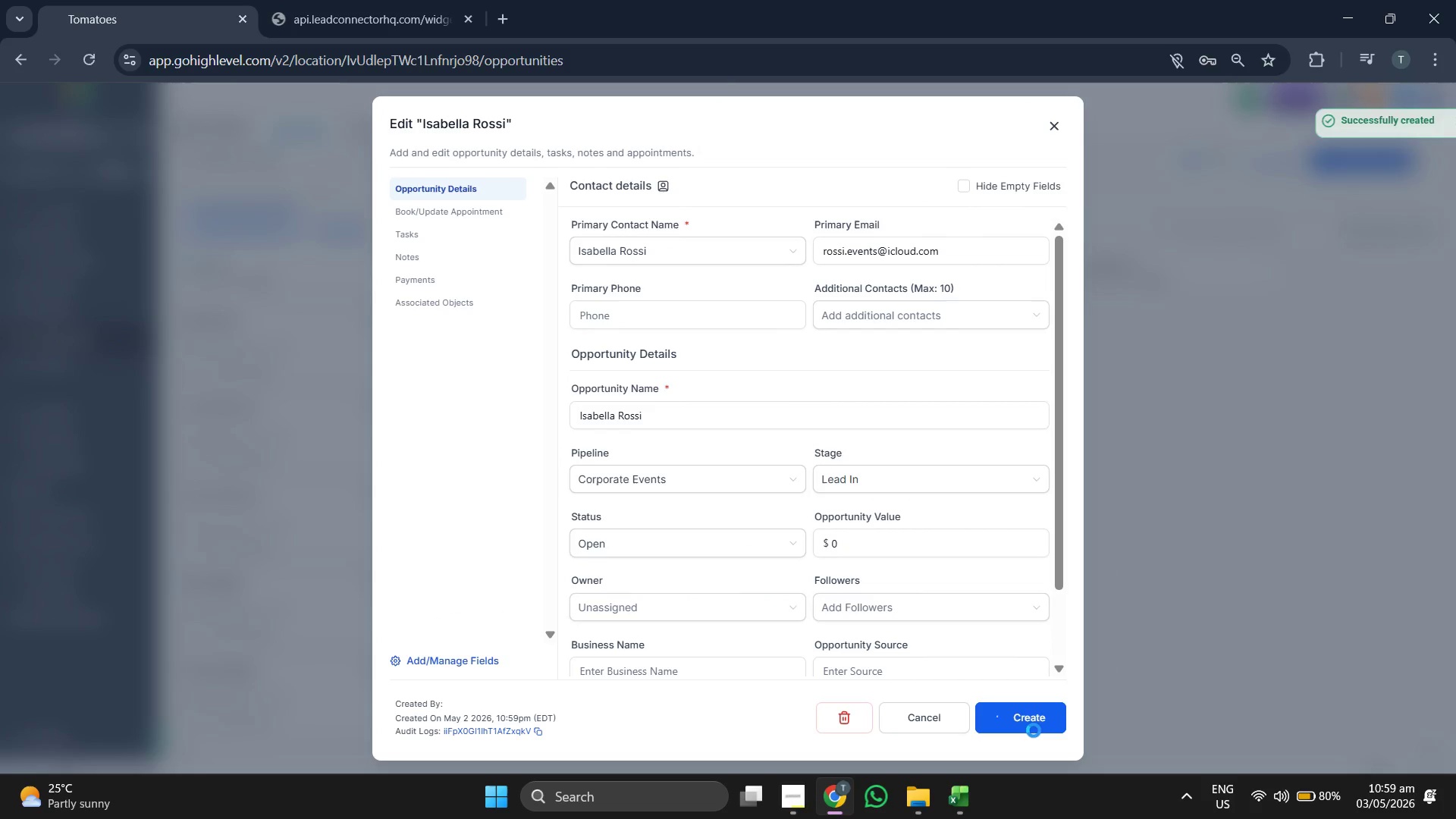 
double_click([1034, 730])
 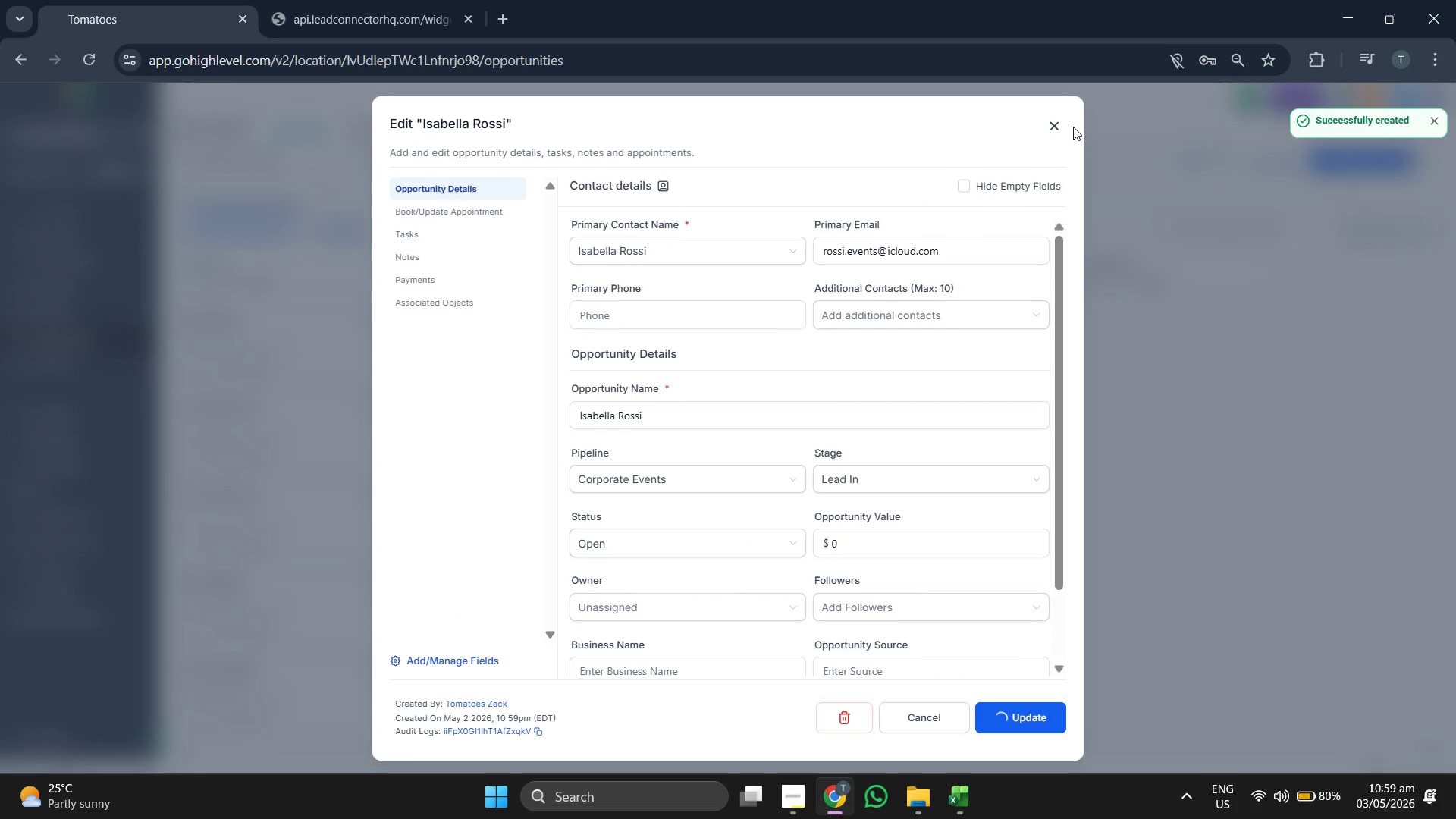 
left_click([1056, 130])
 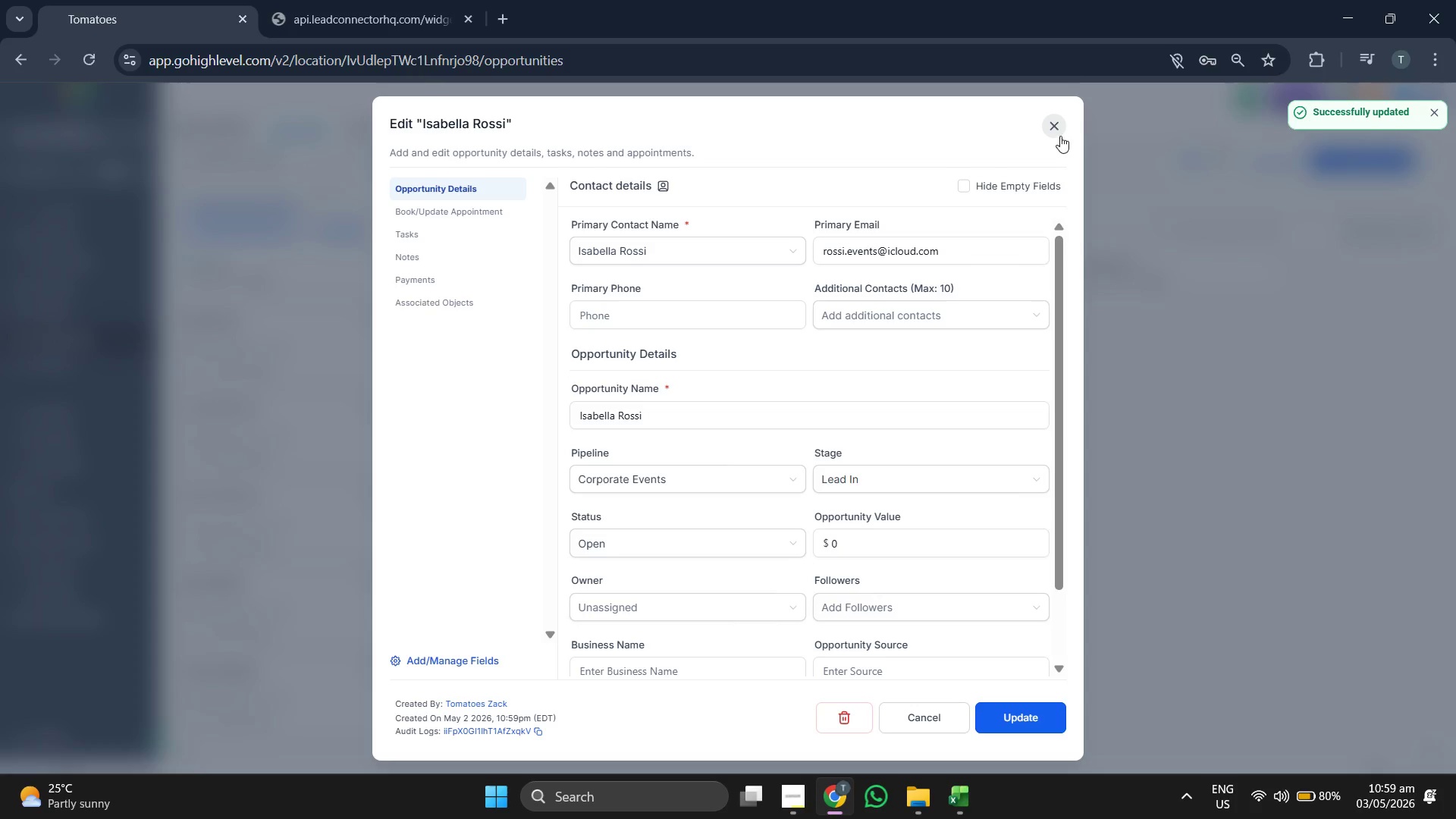 
left_click([1056, 131])
 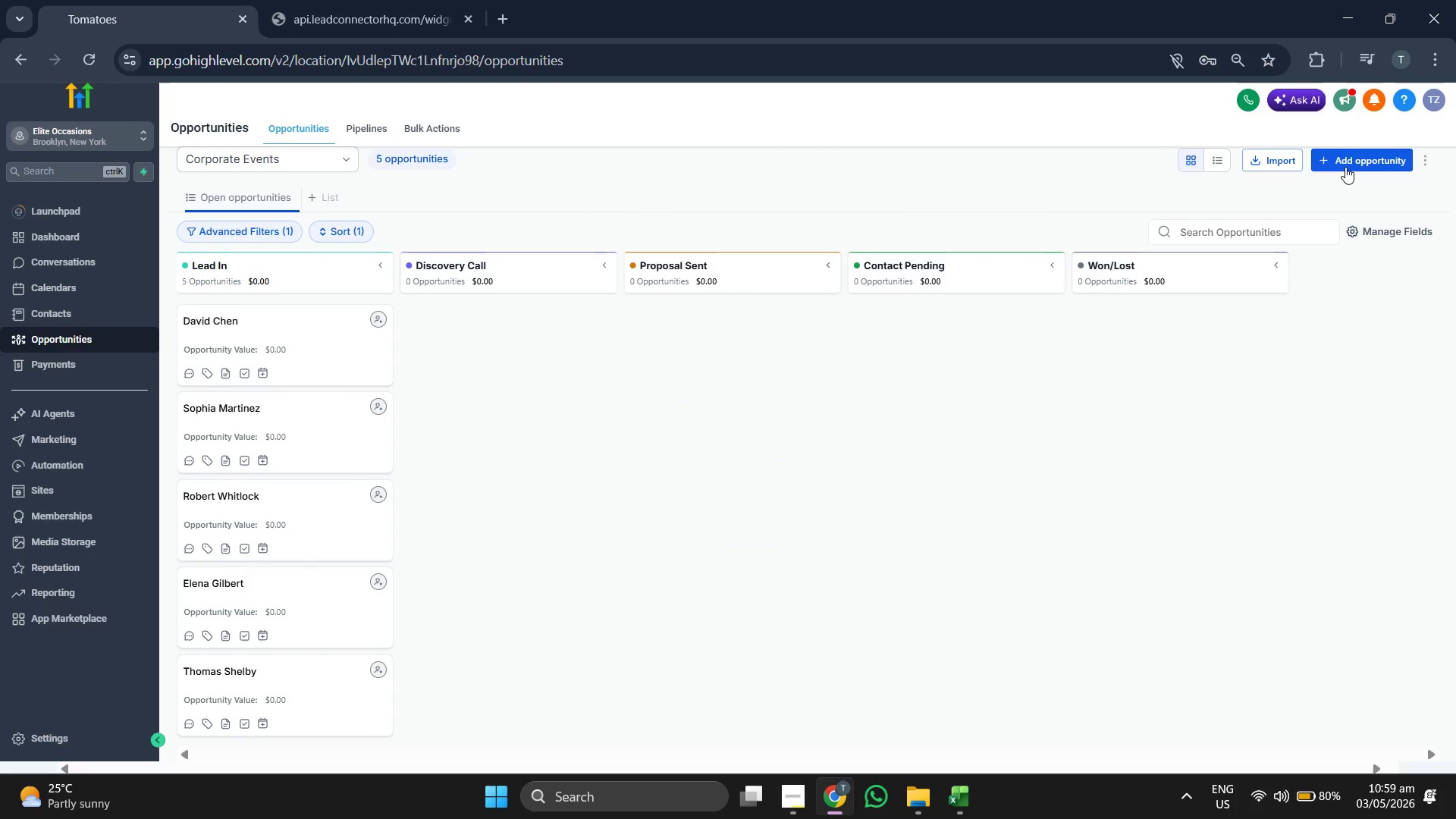 
left_click([1345, 167])
 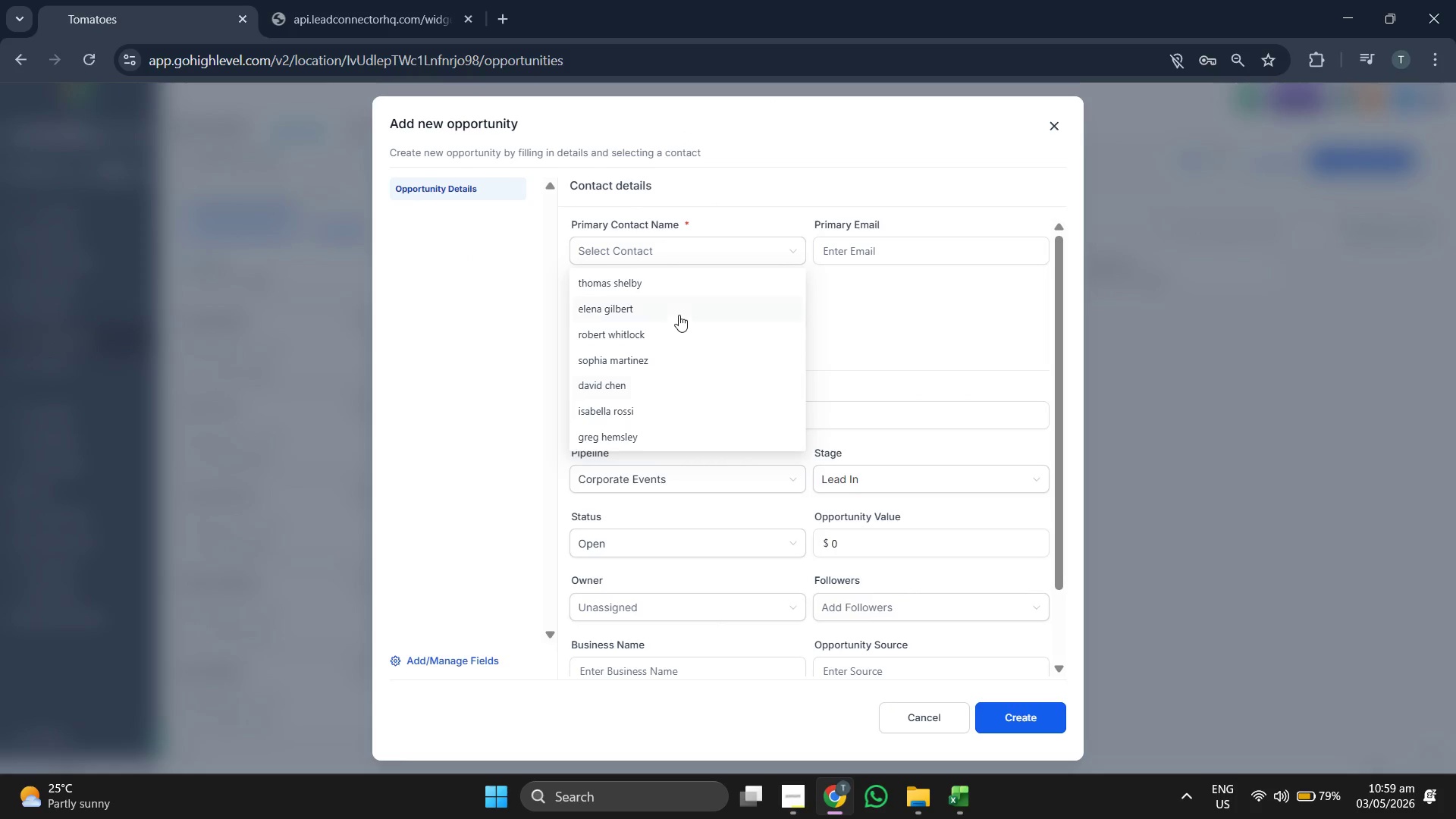 
wait(6.12)
 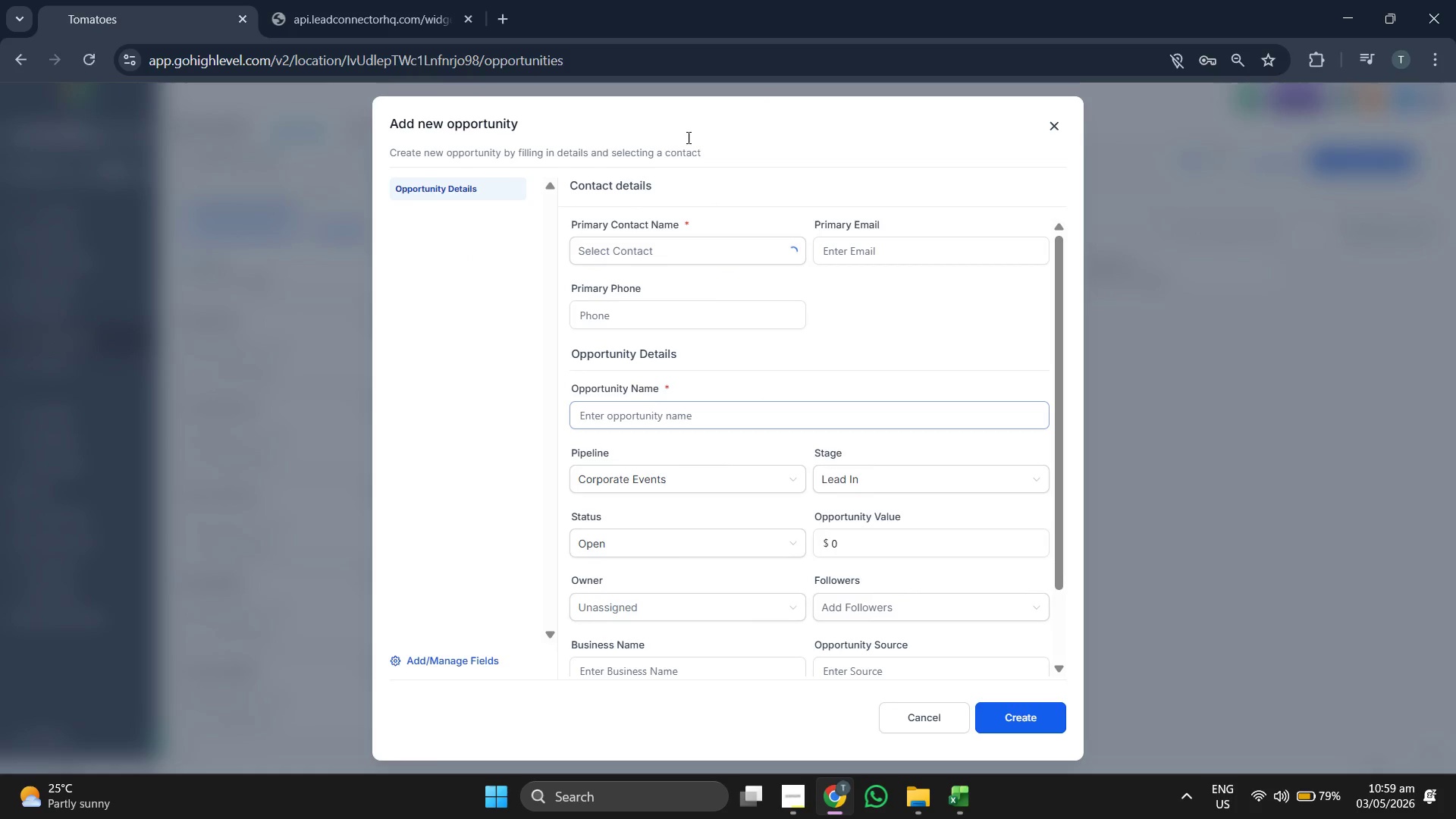 
left_click([659, 429])
 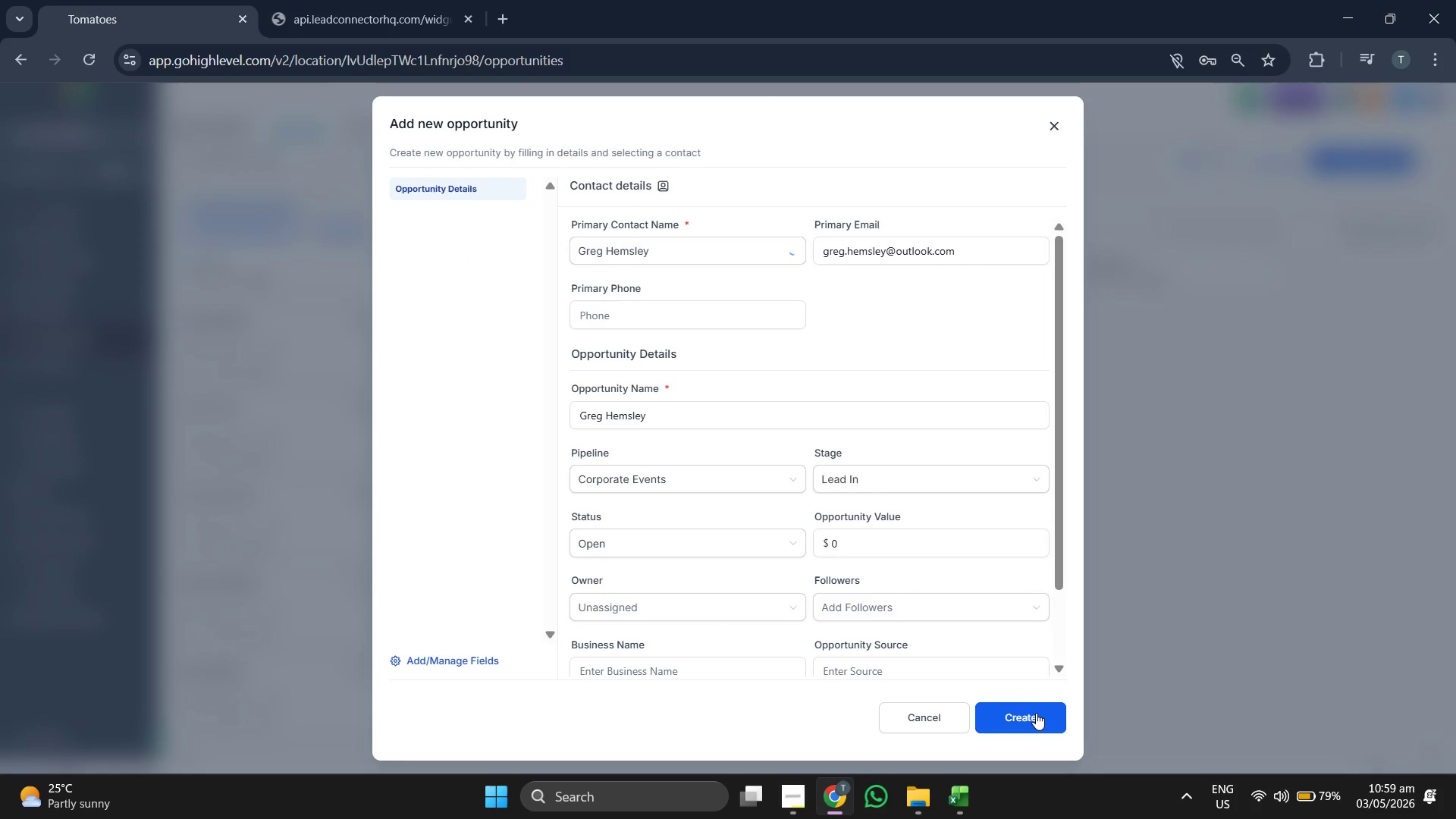 
left_click([1038, 715])
 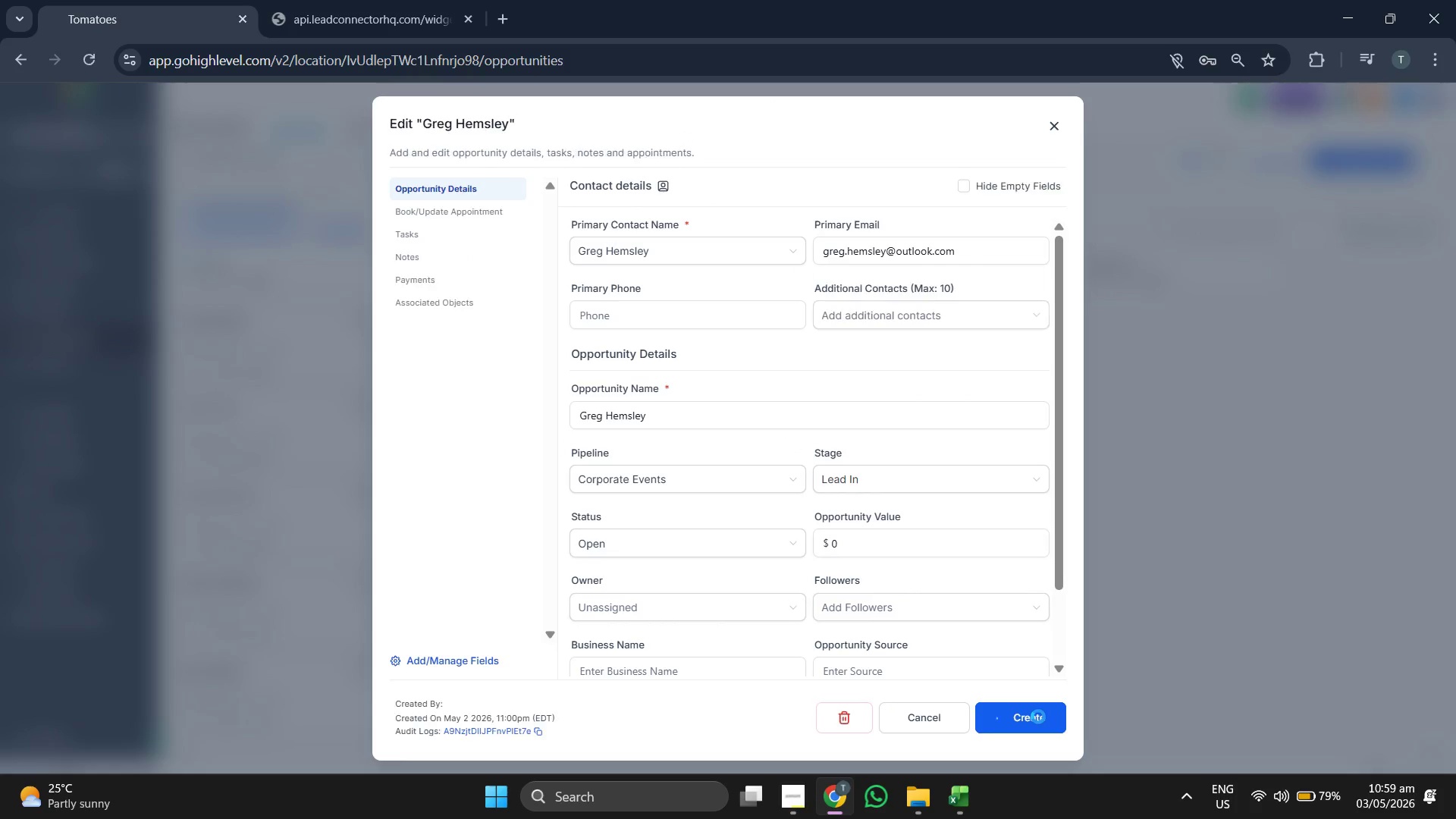 
left_click([1038, 717])
 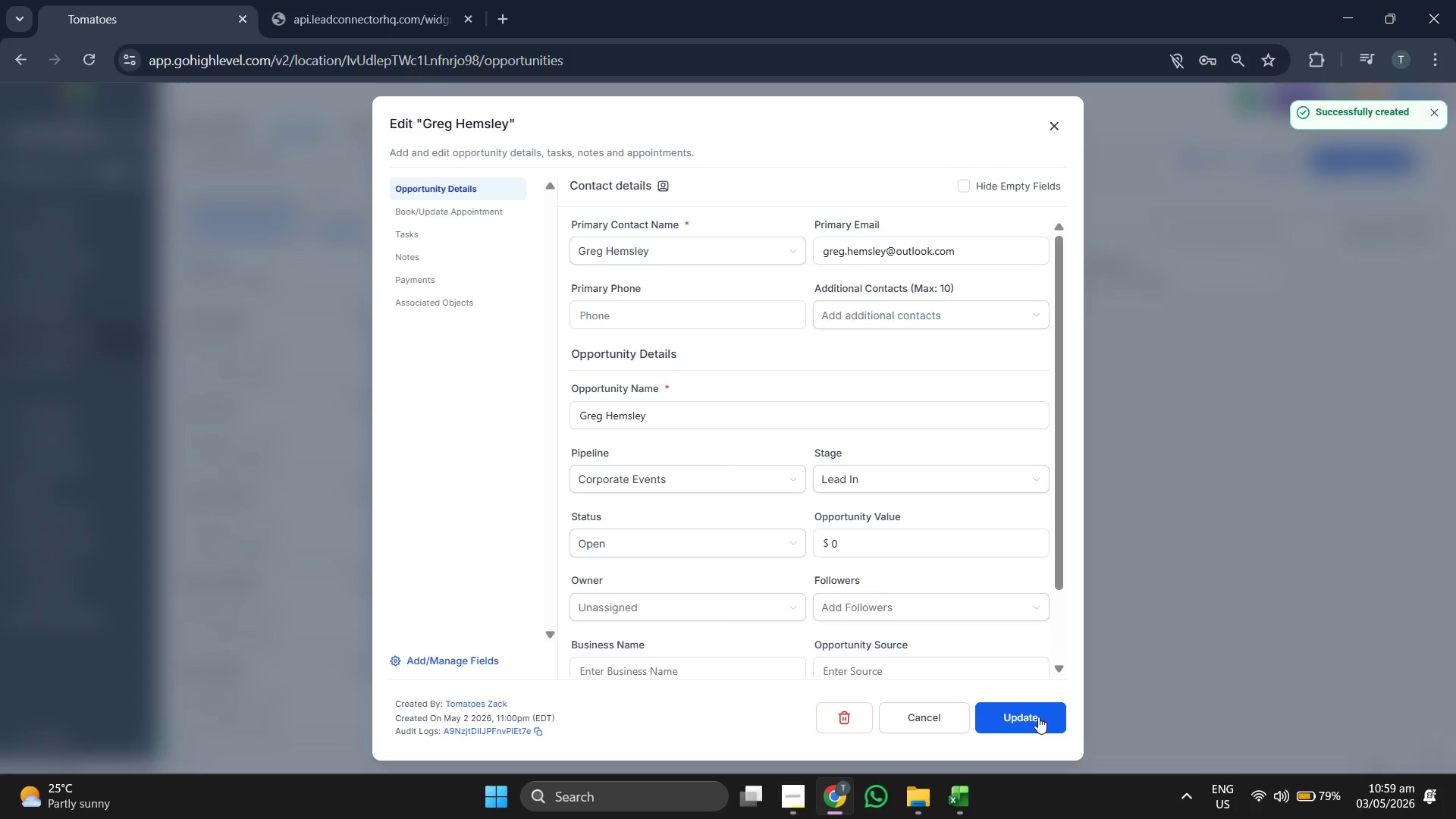 
left_click([1038, 717])
 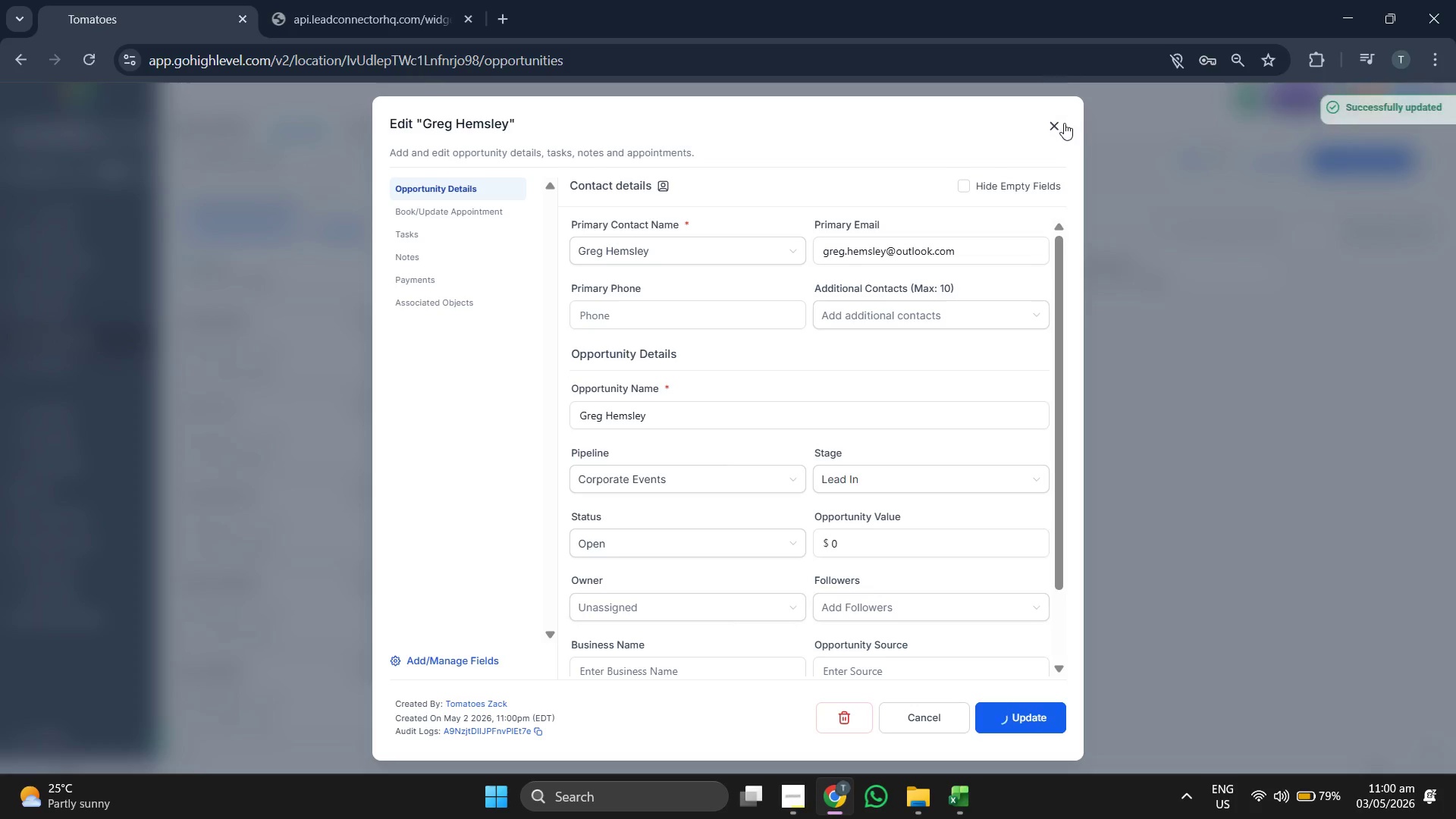 
left_click([1056, 130])
 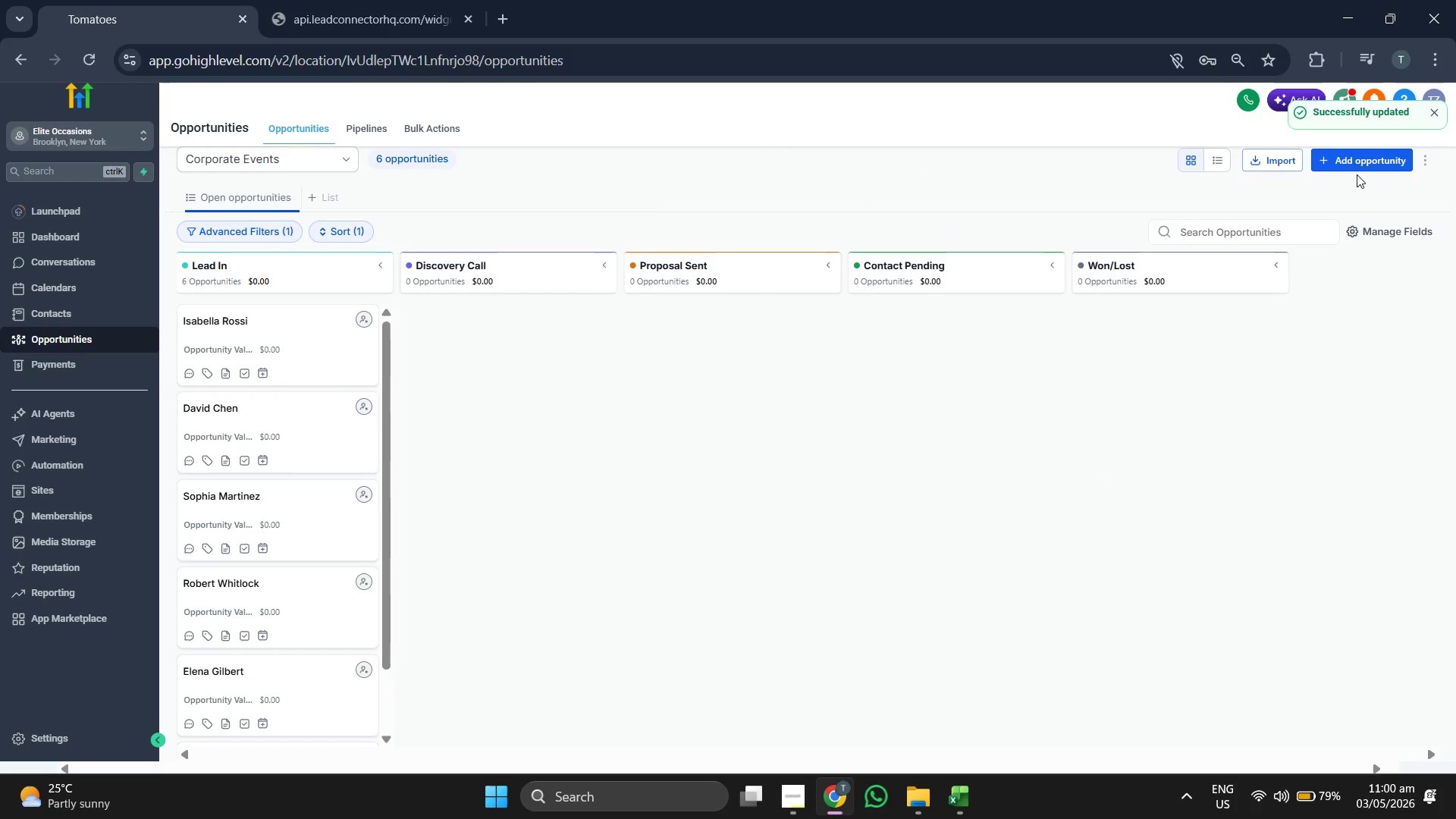 
left_click([1360, 168])
 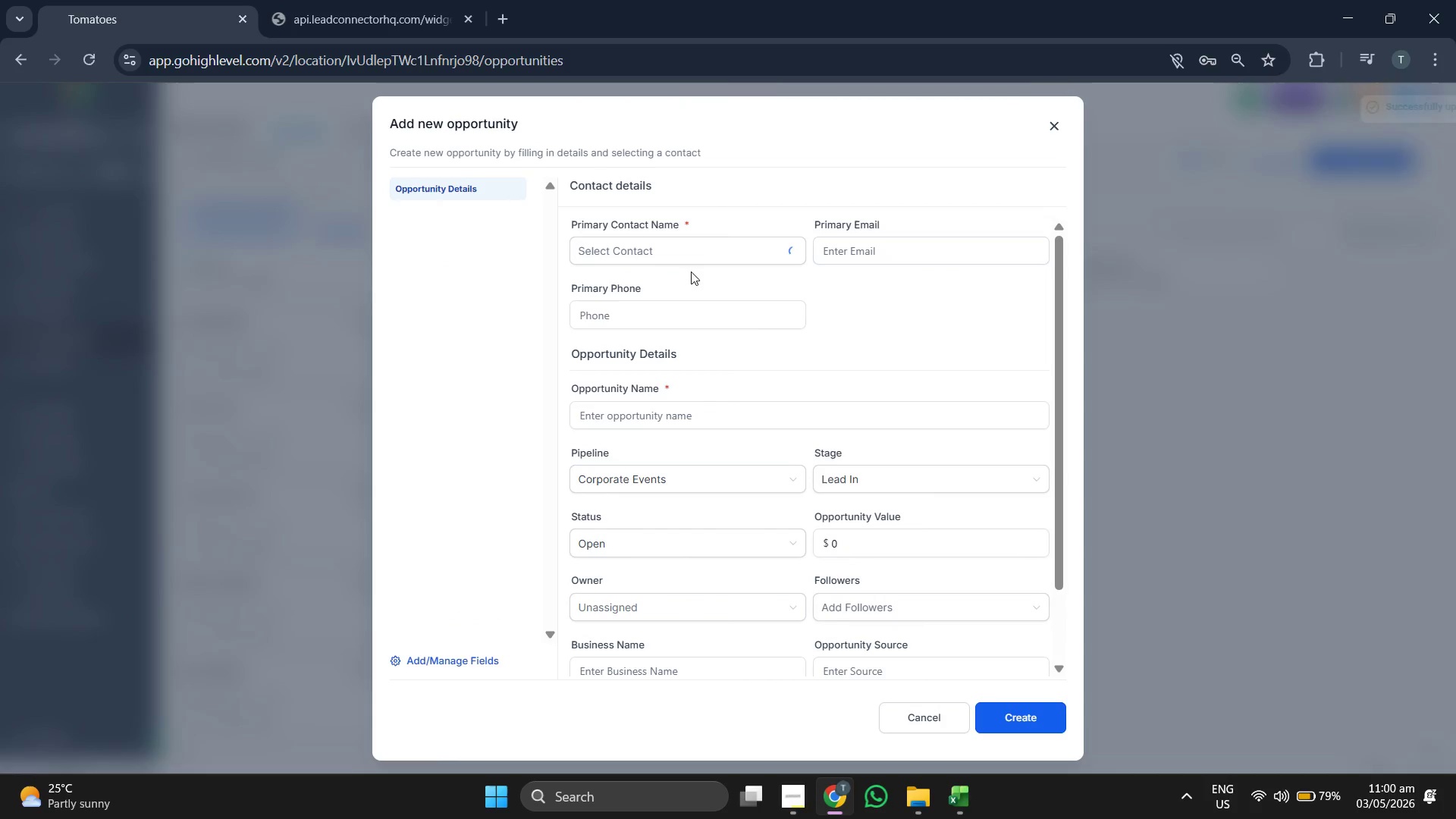 
left_click([682, 265])
 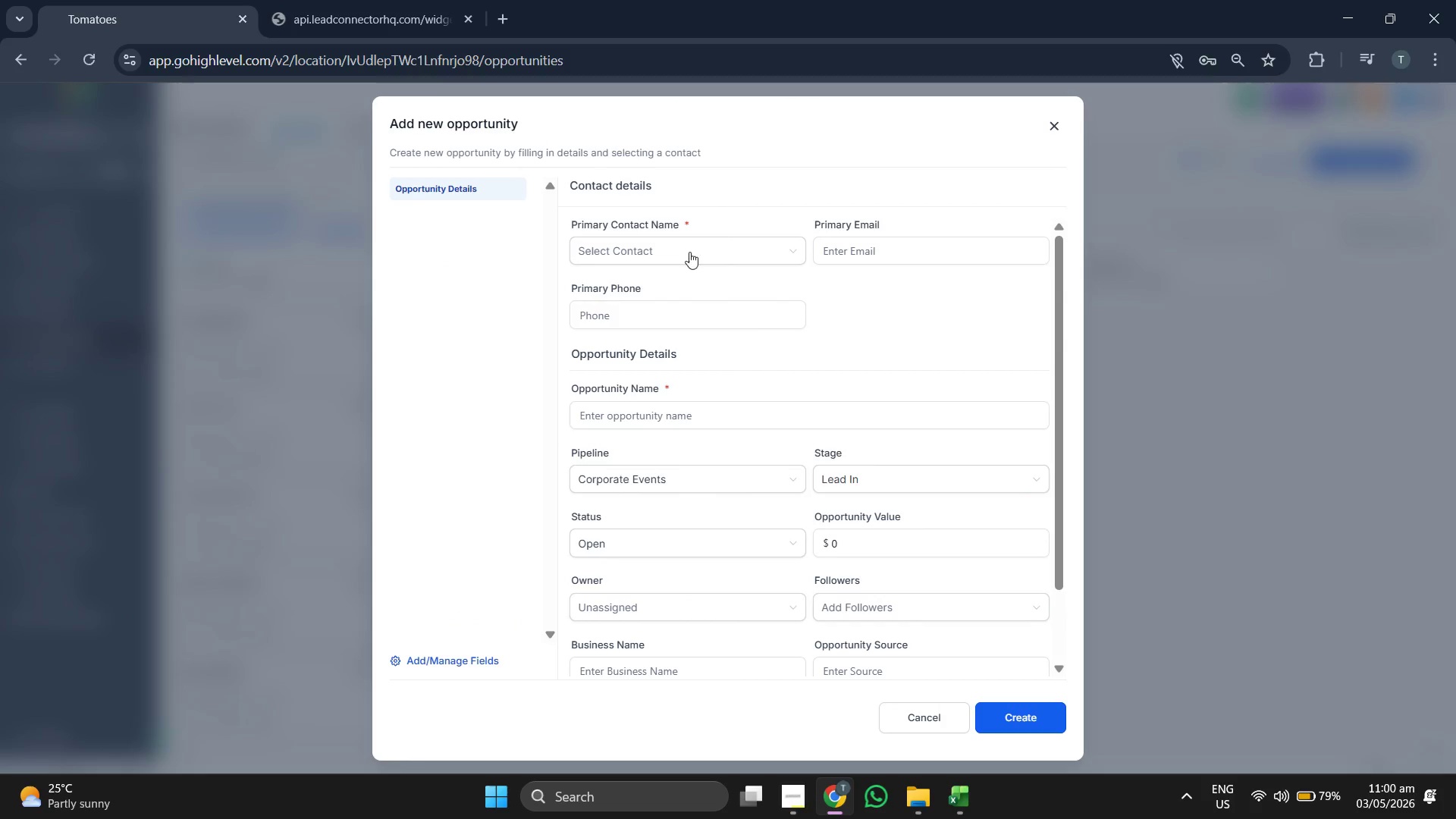 
left_click([690, 243])
 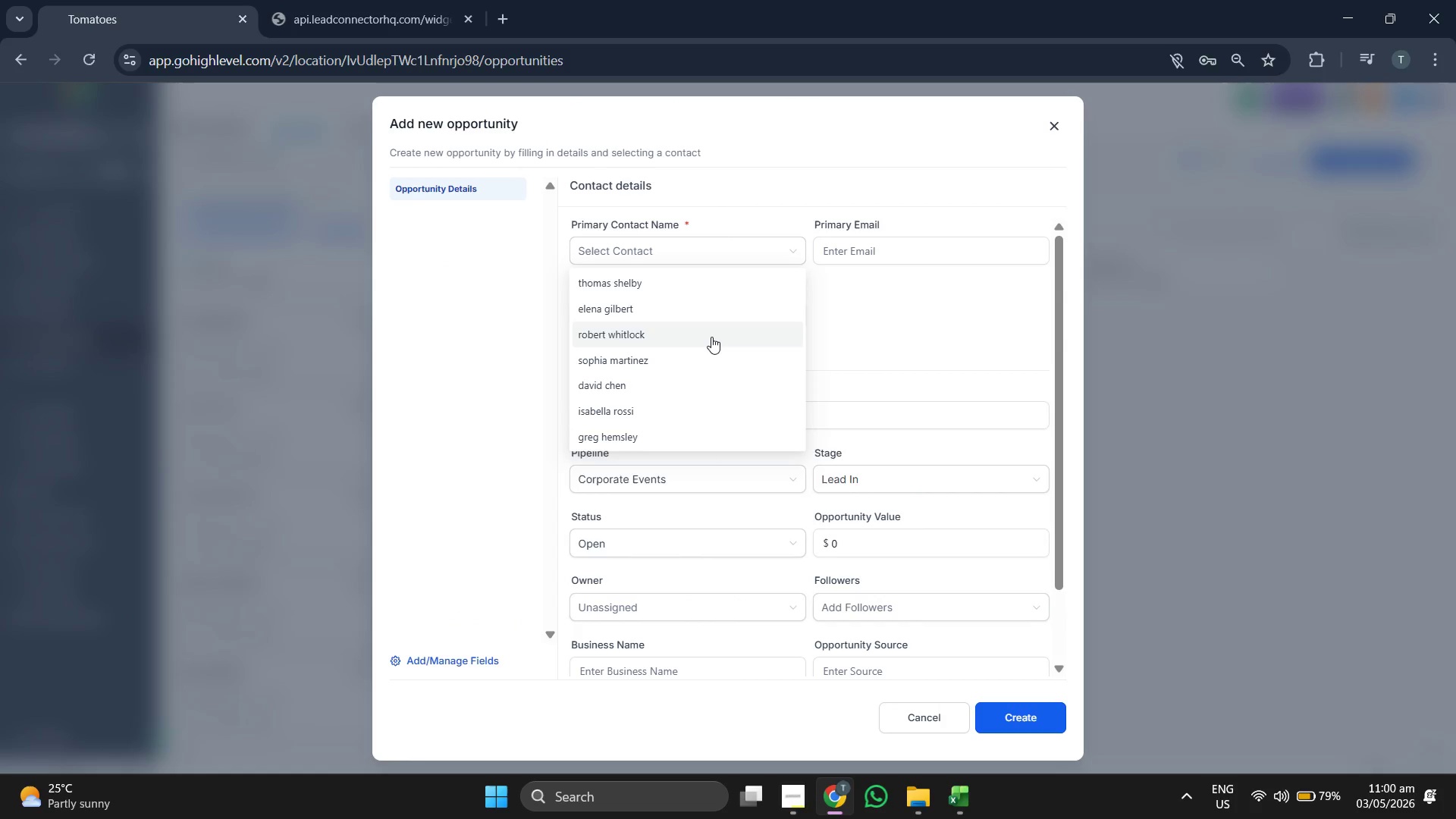 
scroll: coordinate [711, 337], scroll_direction: down, amount: 1.0
 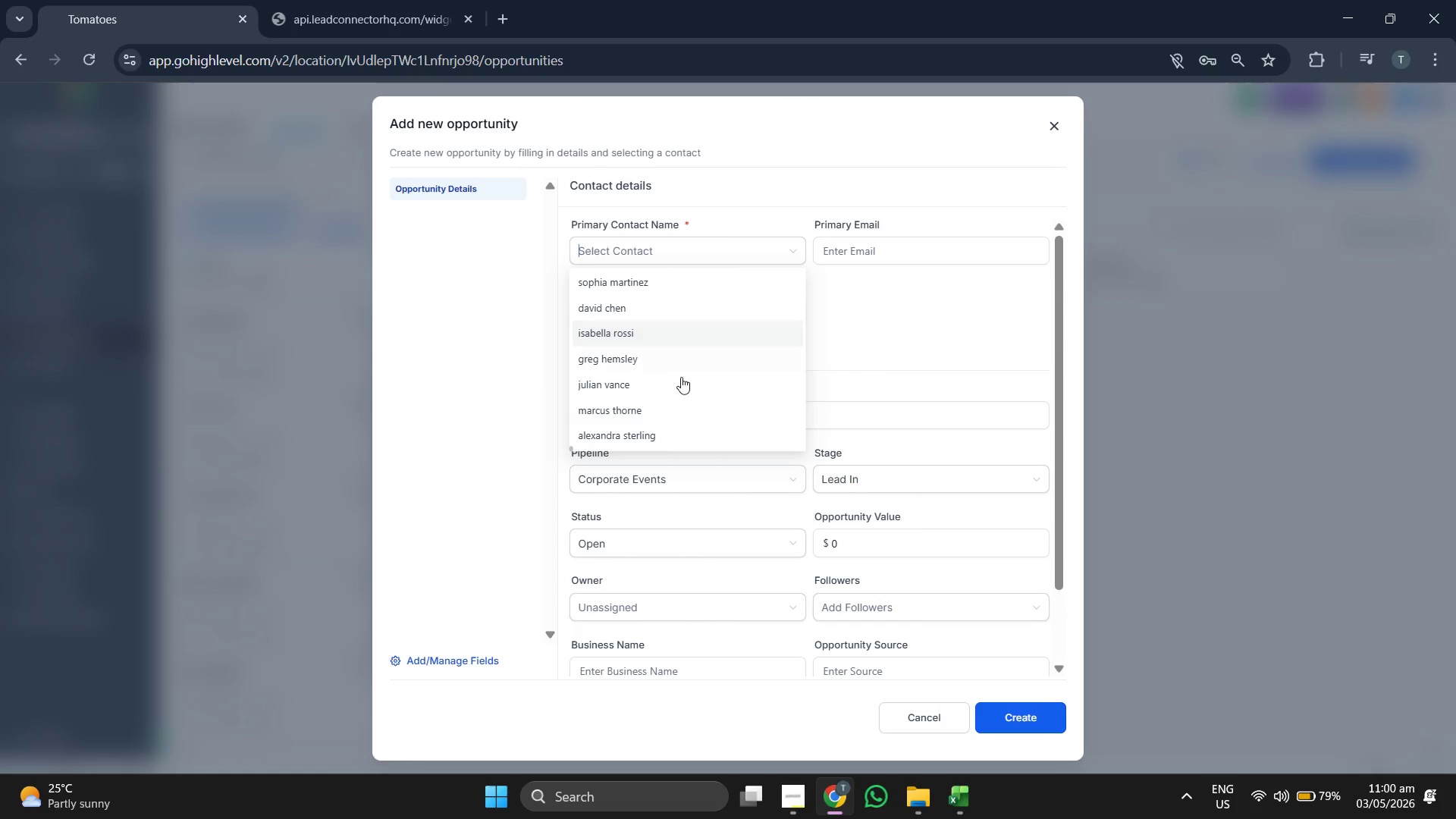 
left_click([679, 380])
 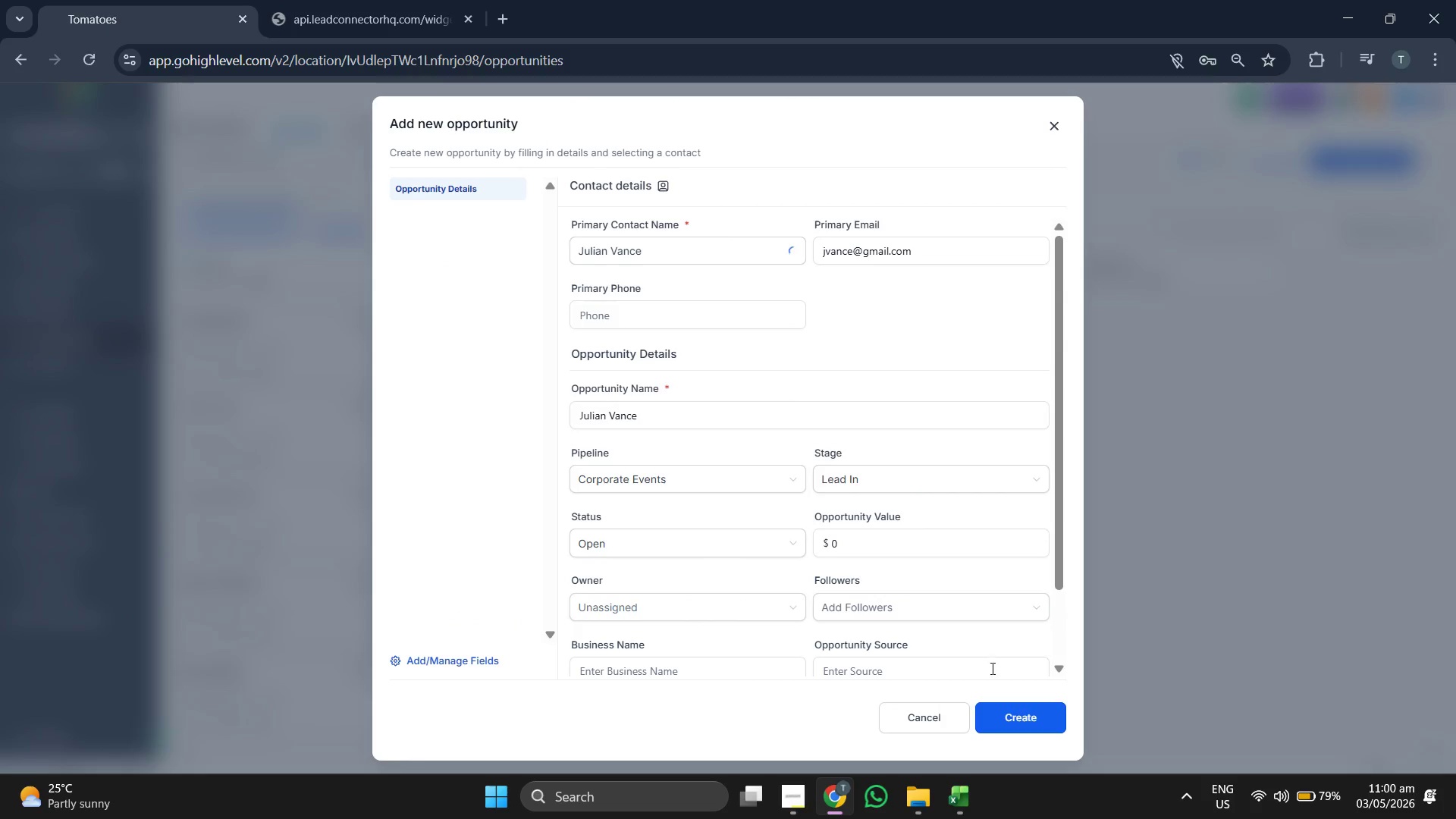 
left_click([1007, 714])
 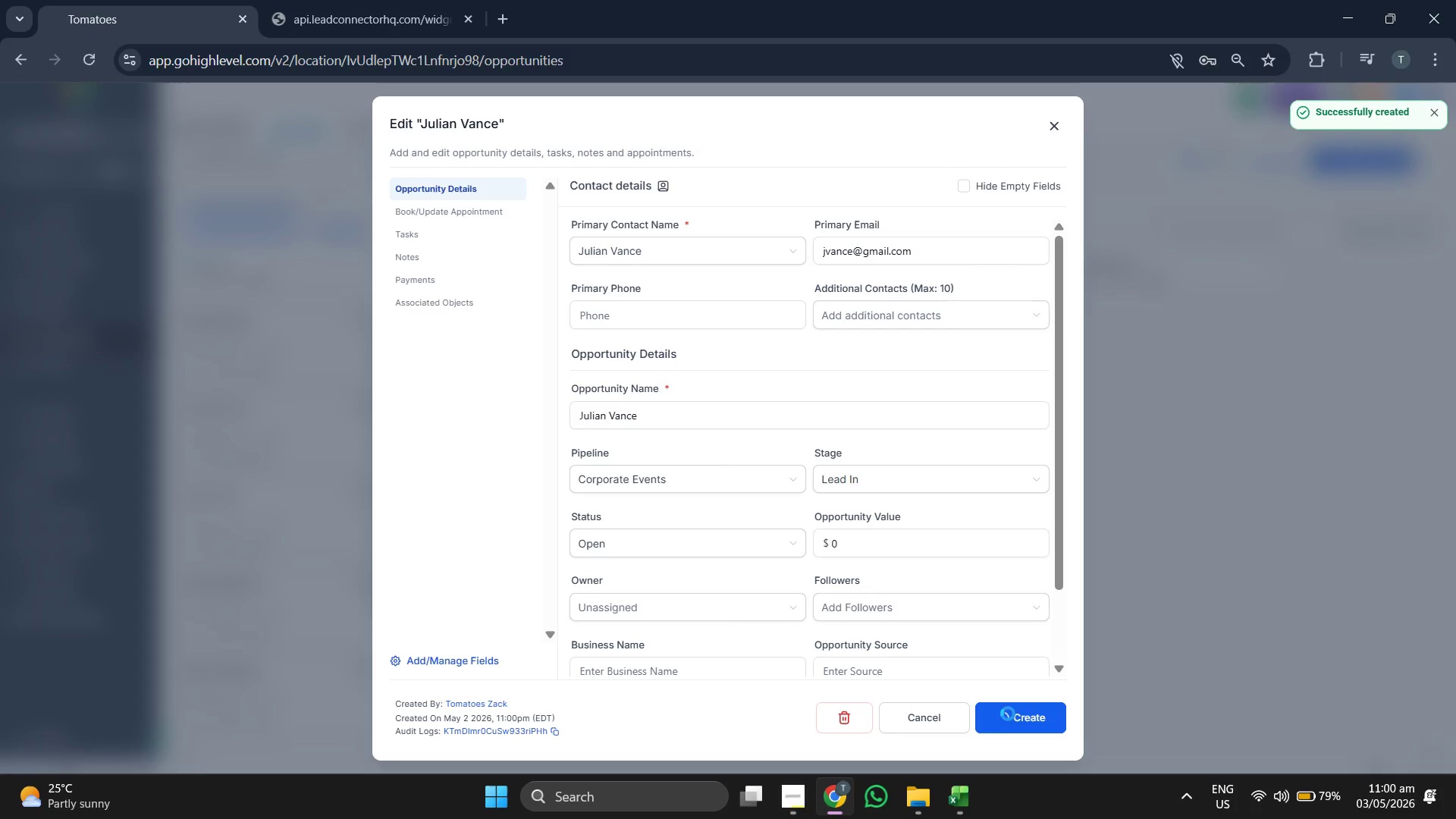 
left_click([1008, 714])
 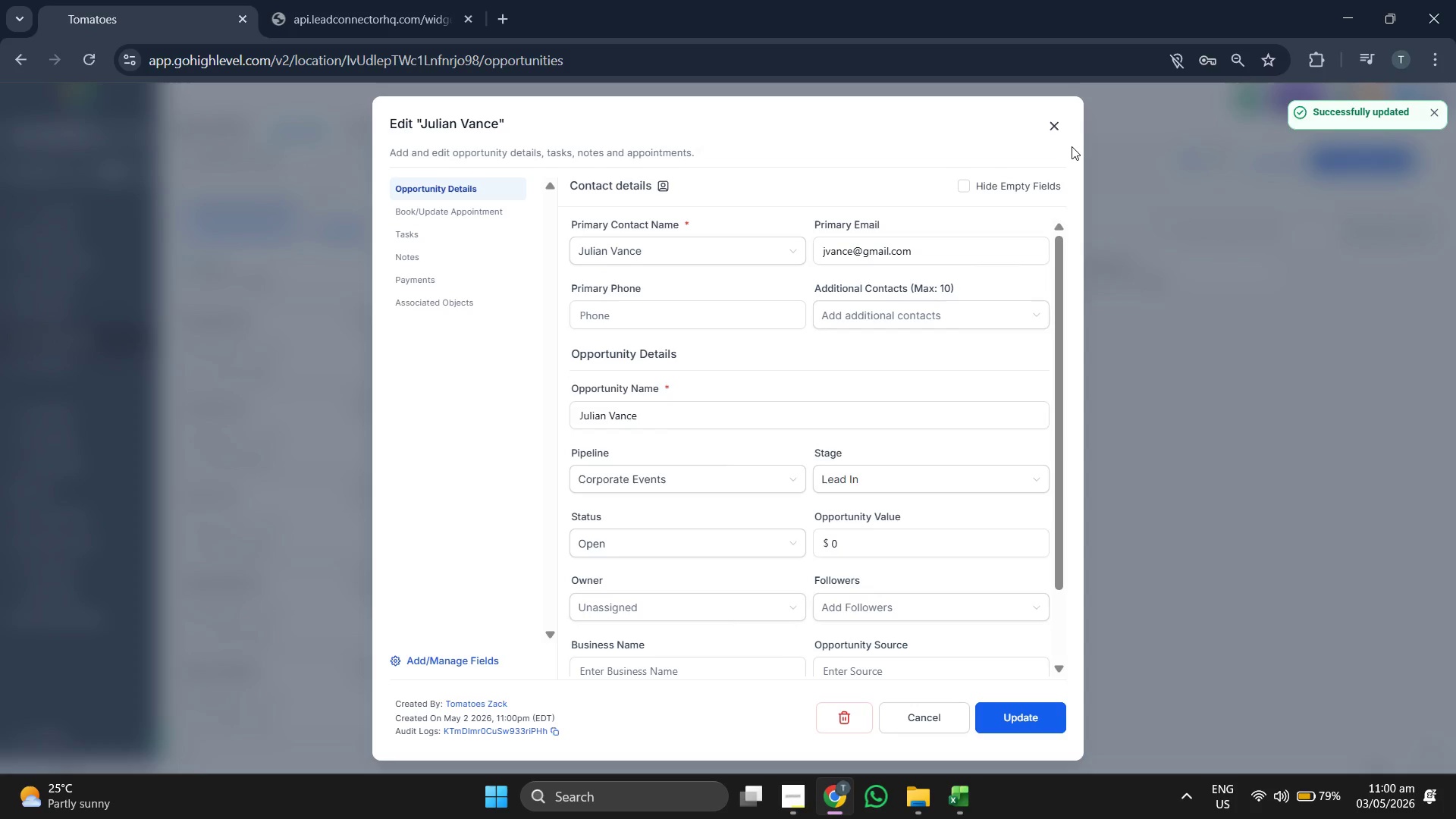 
left_click([1061, 129])
 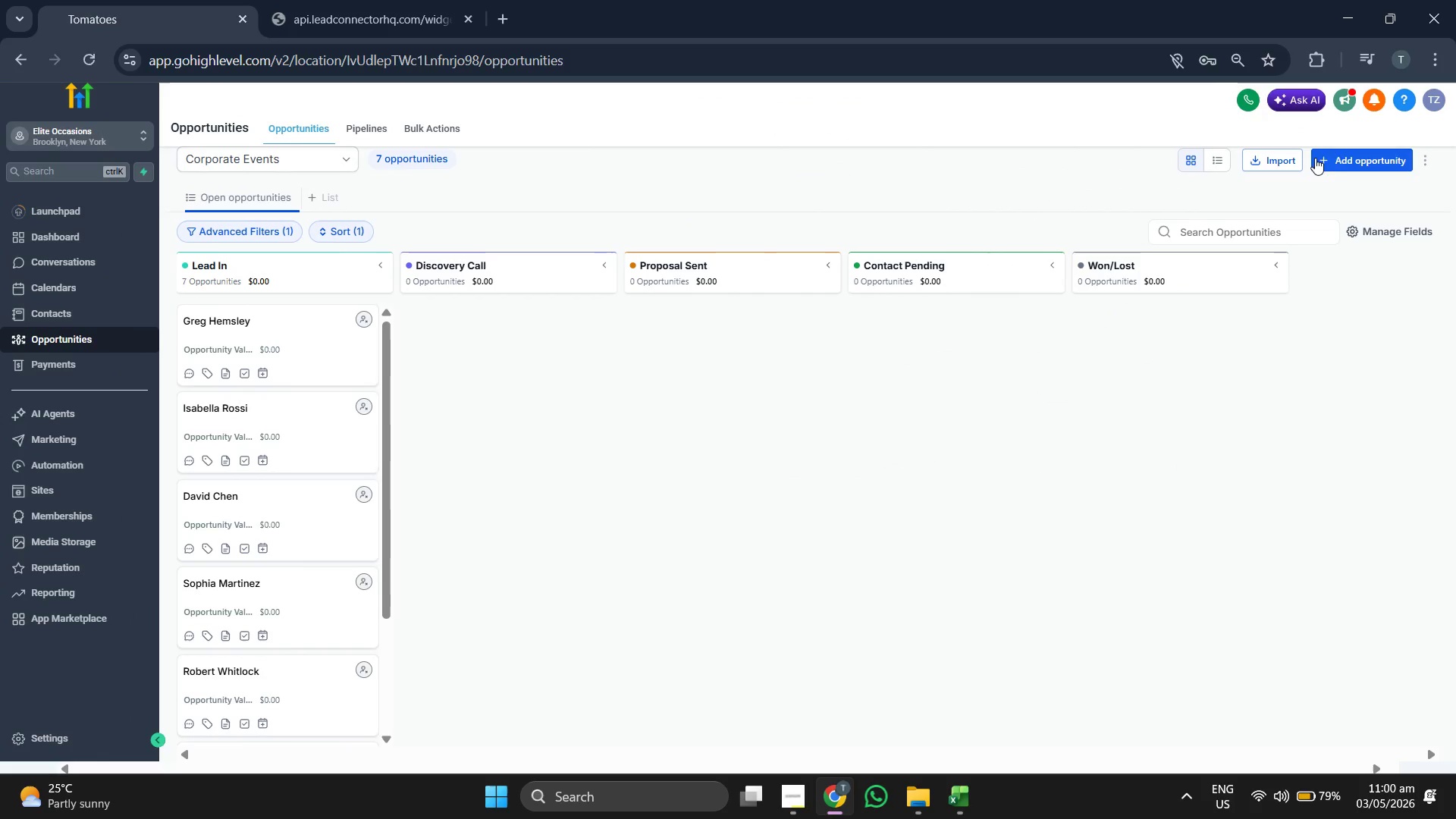 
left_click([1346, 160])
 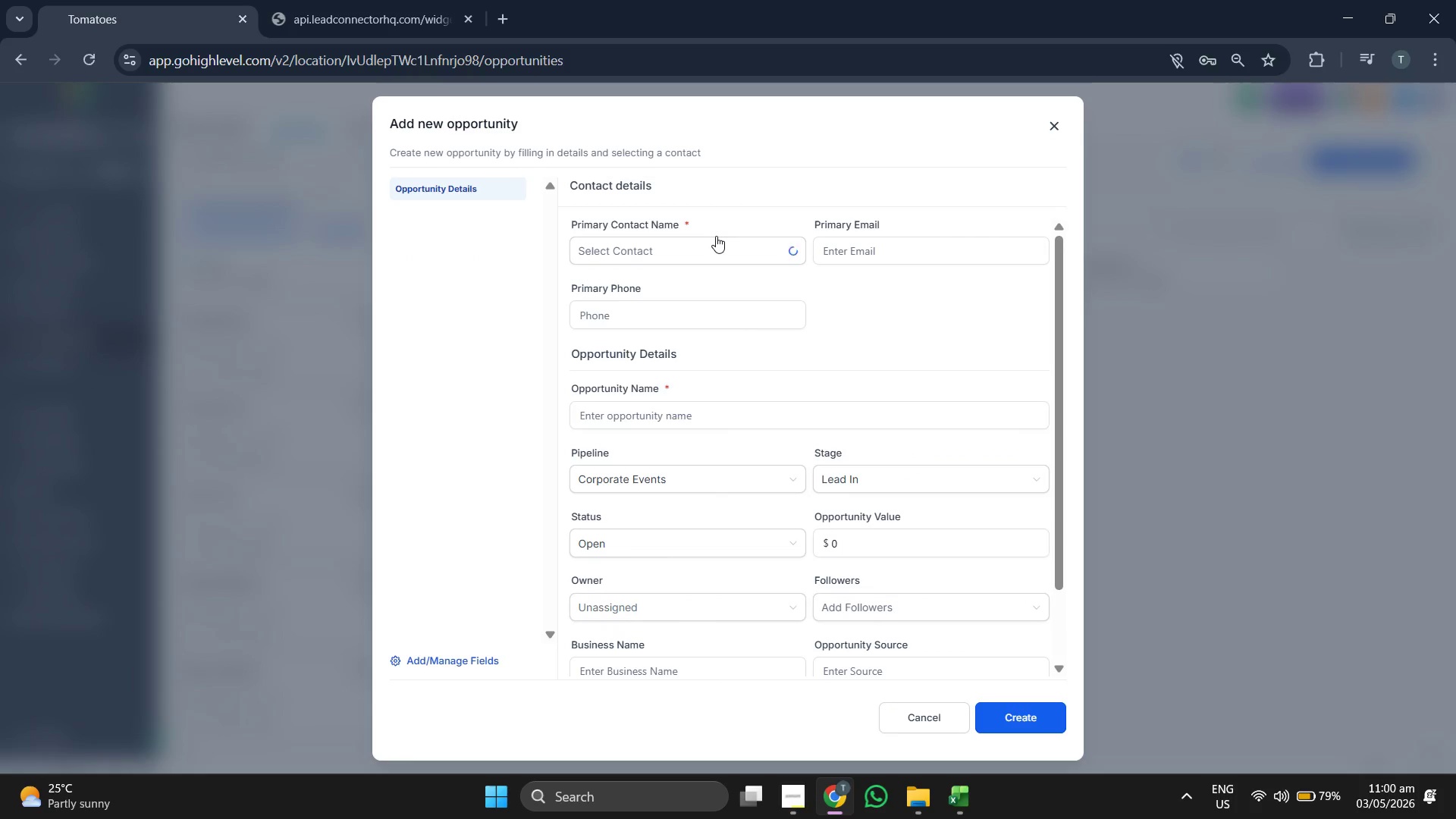 
double_click([716, 246])
 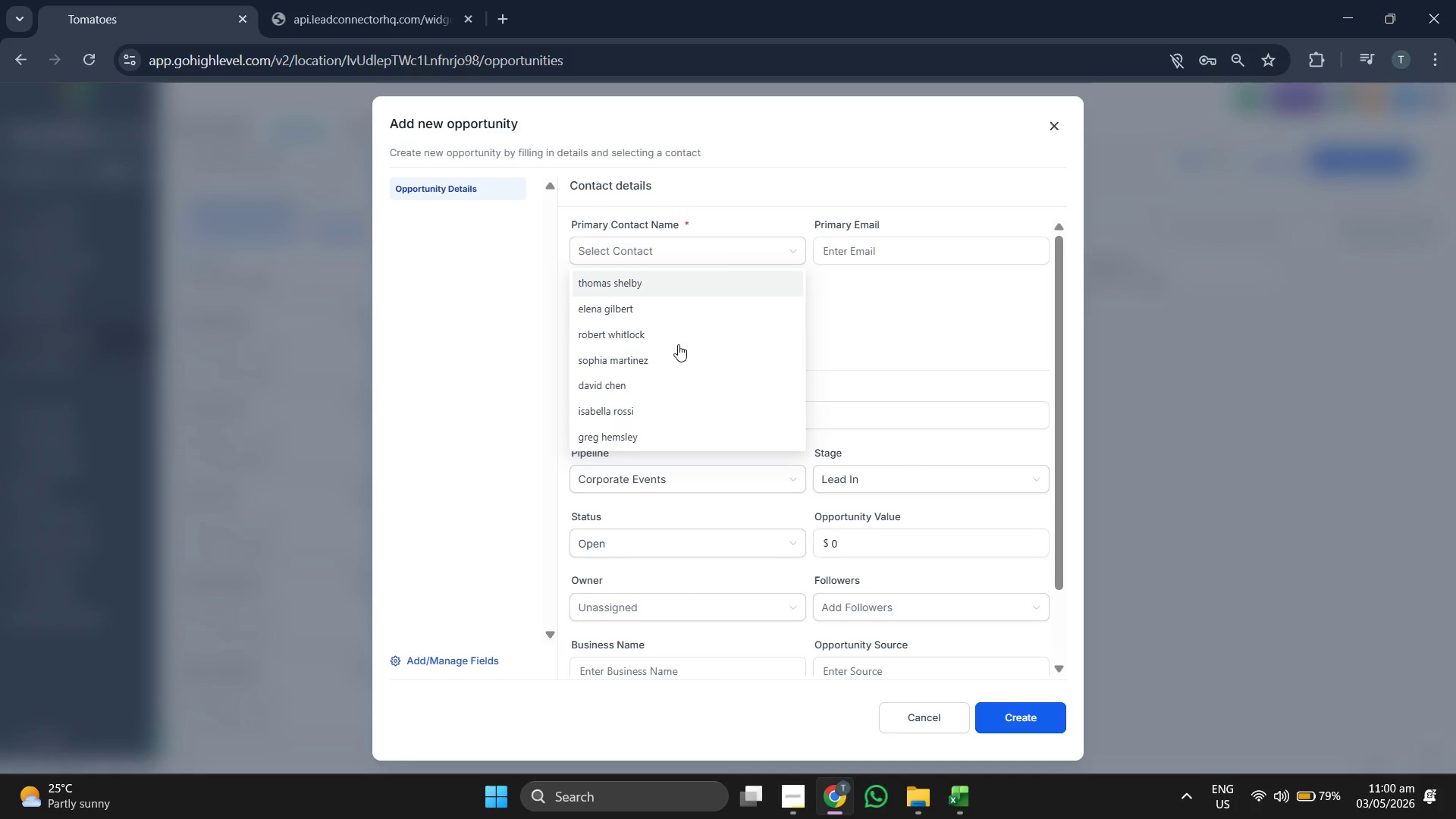 
scroll: coordinate [678, 344], scroll_direction: down, amount: 1.0
 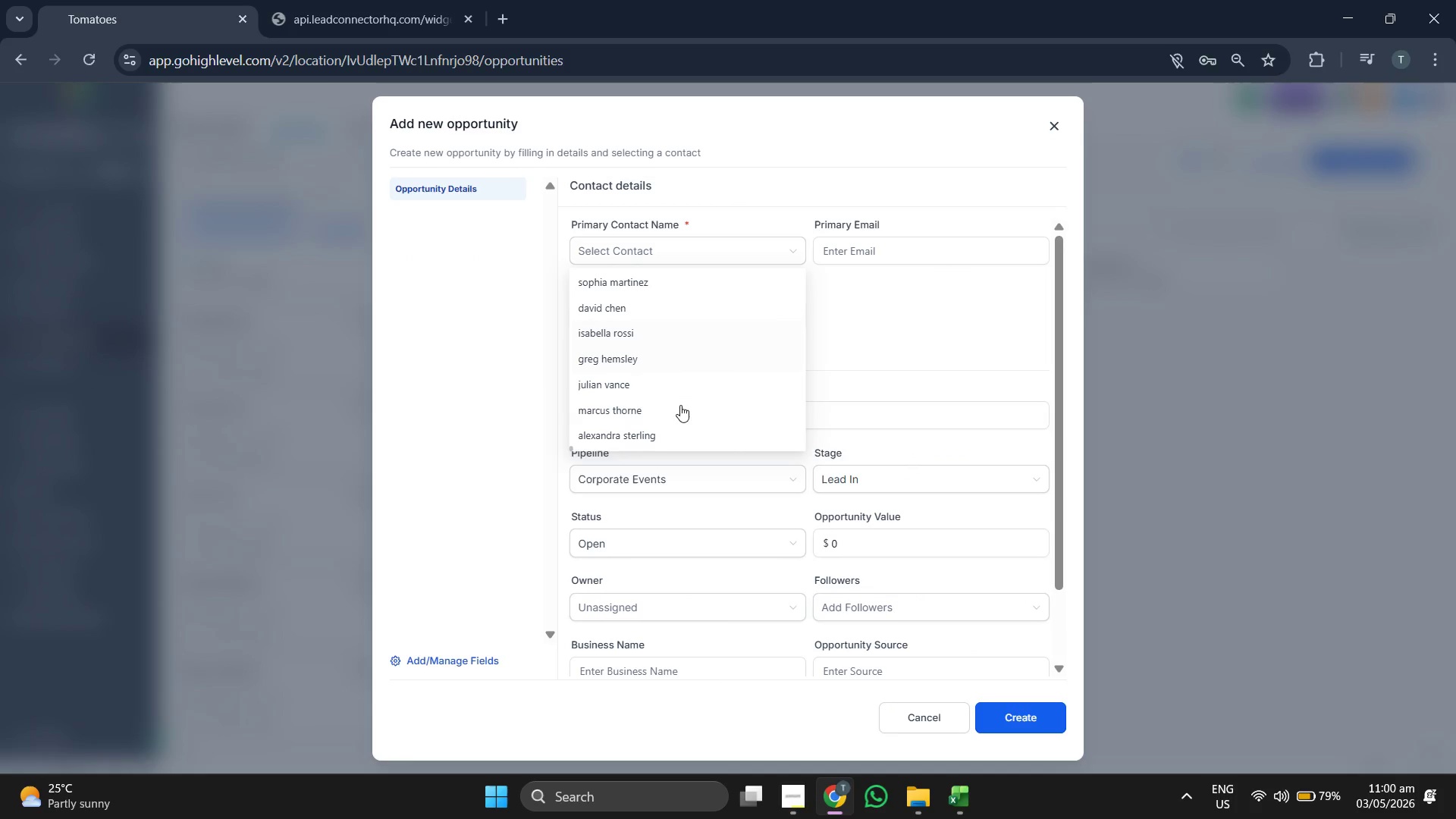 
left_click([680, 407])
 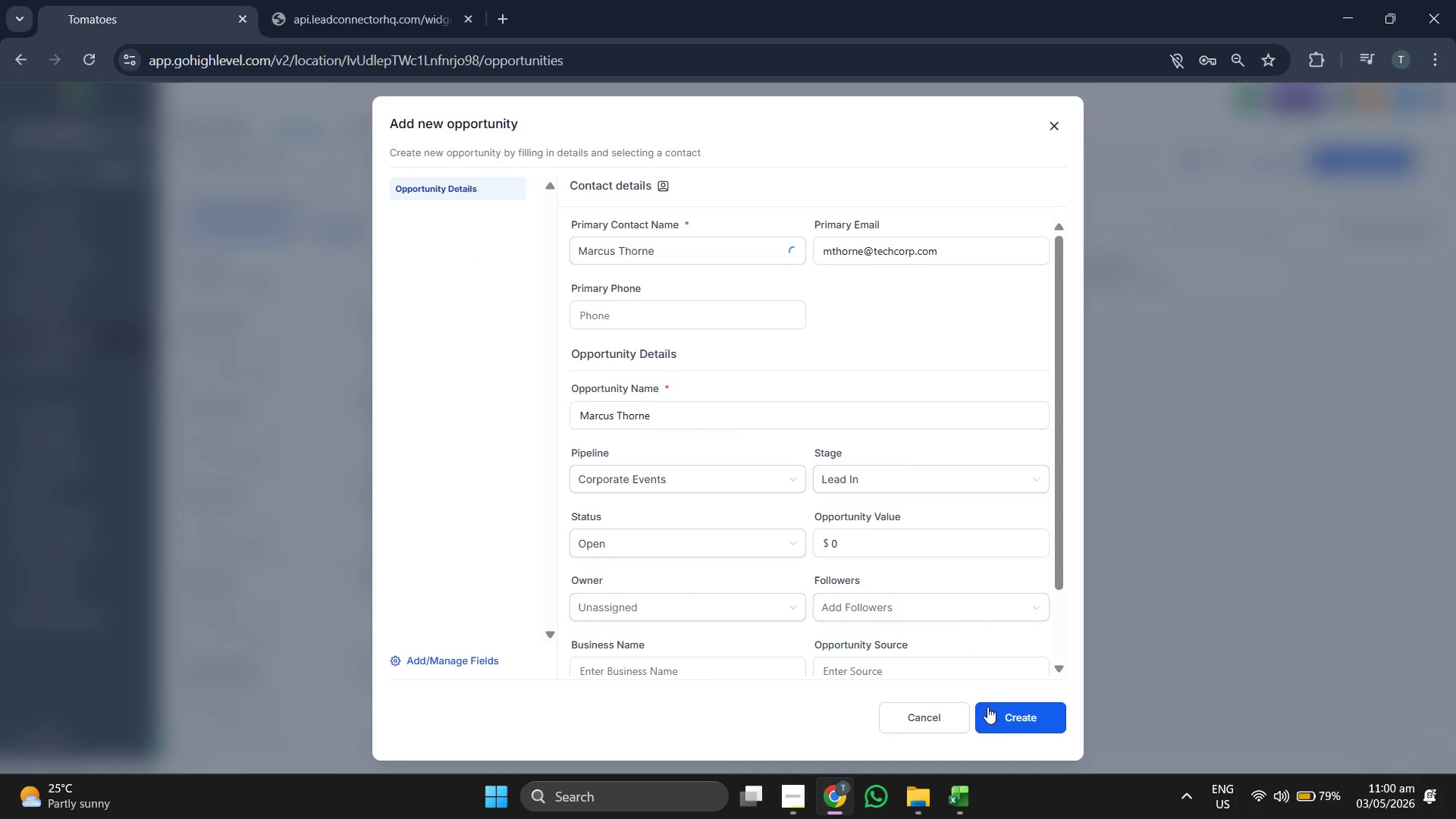 
left_click([1001, 719])
 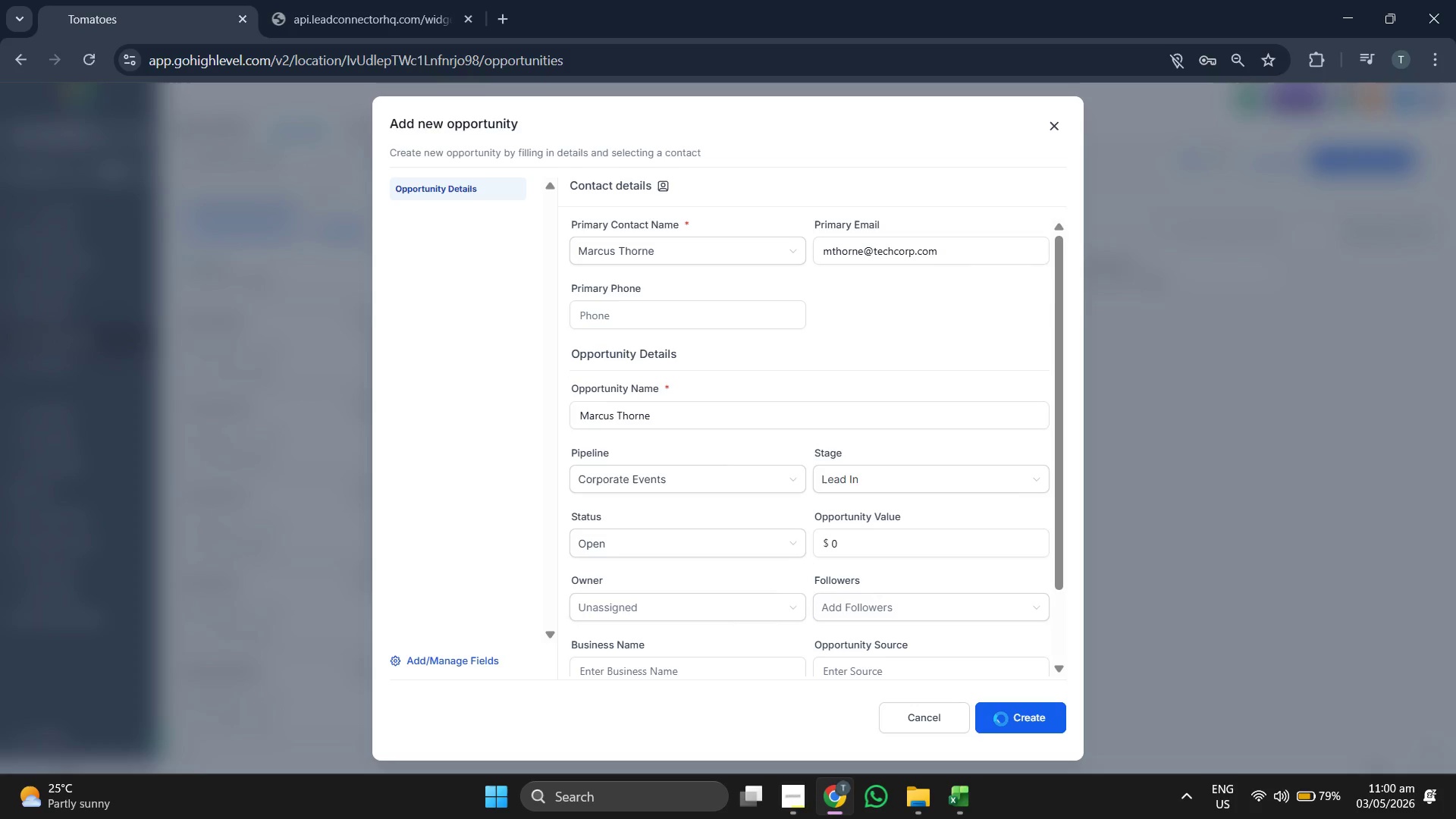 
left_click([1001, 719])
 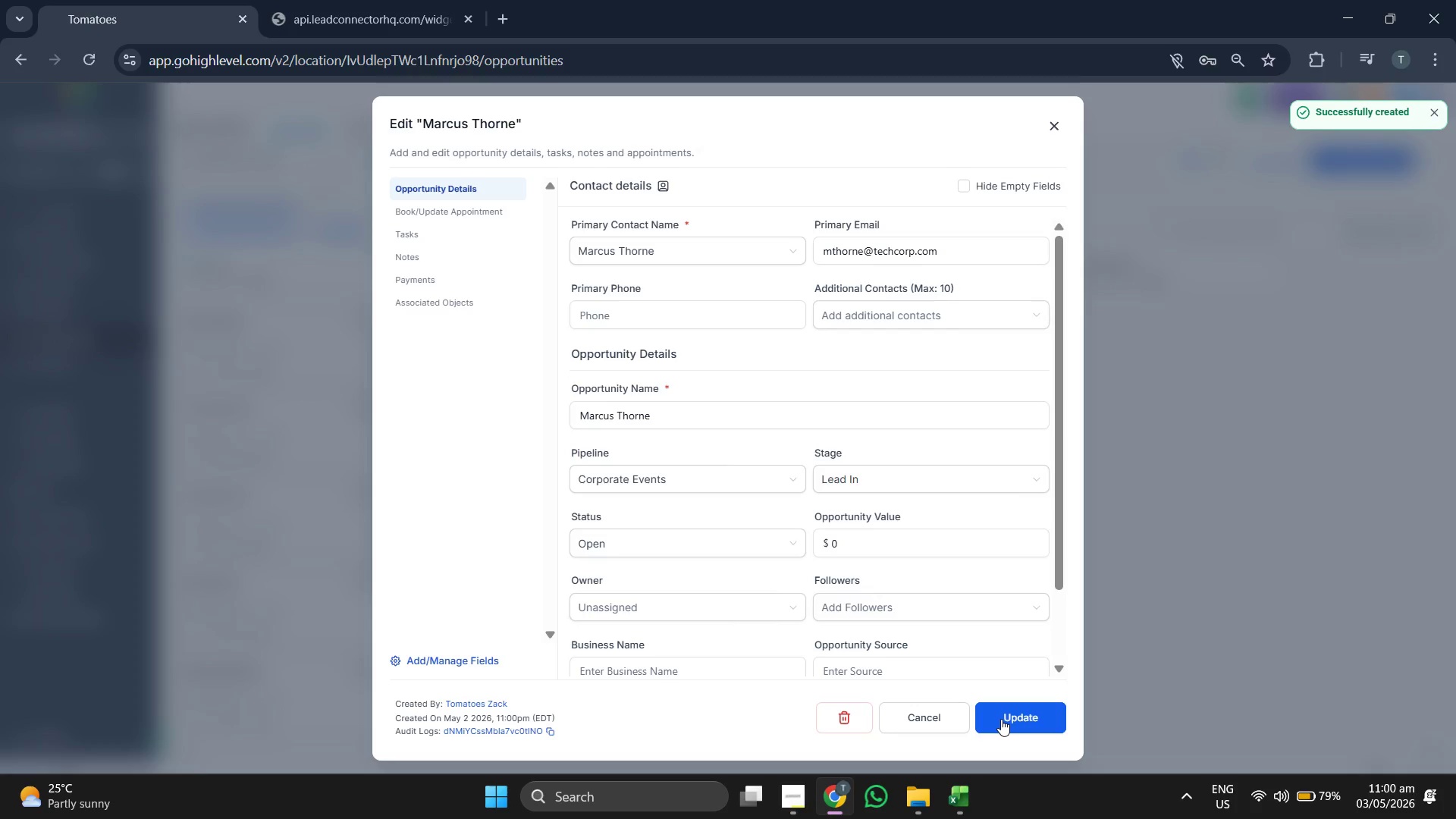 
left_click([1001, 719])
 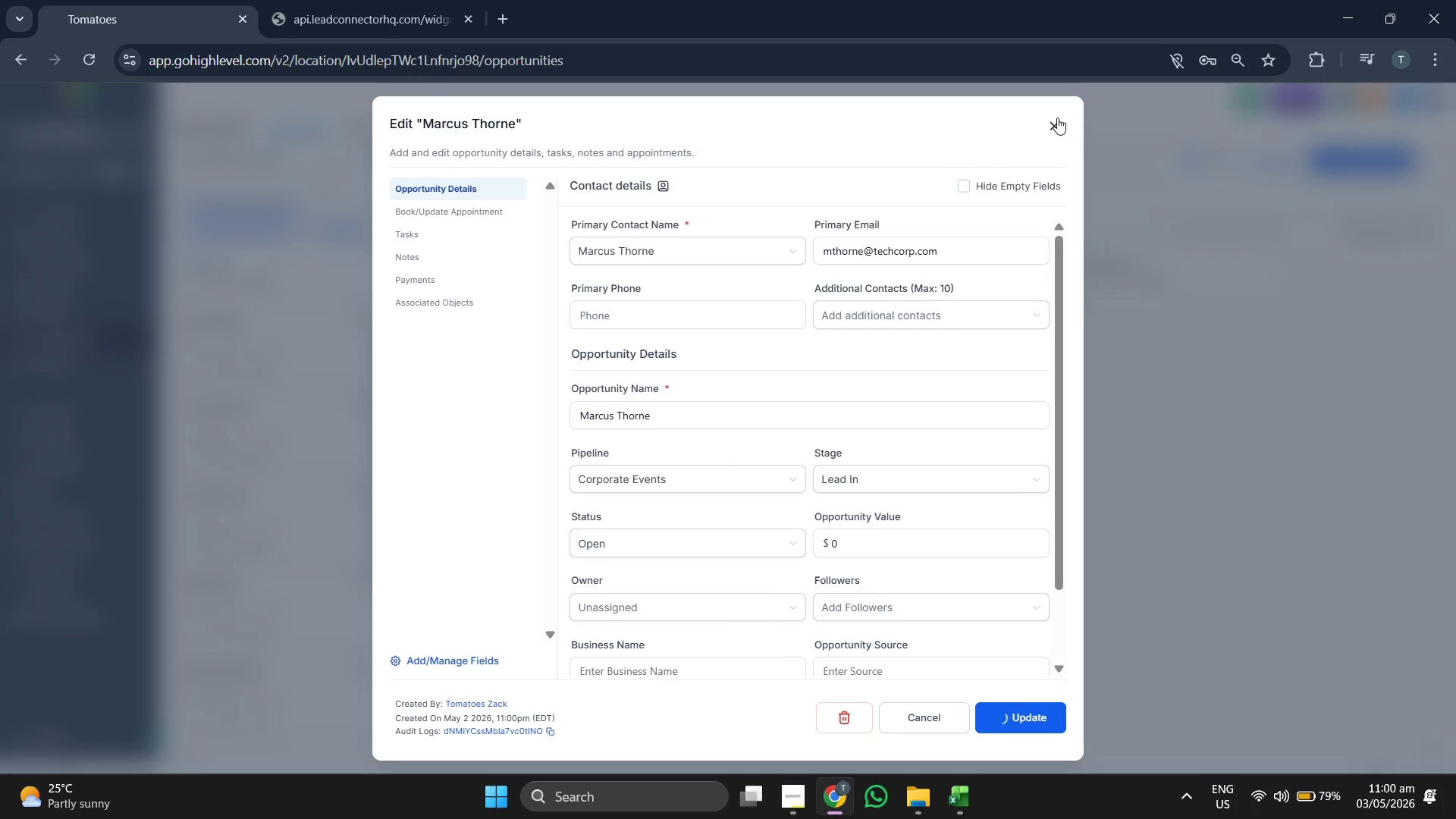 
left_click([1059, 116])
 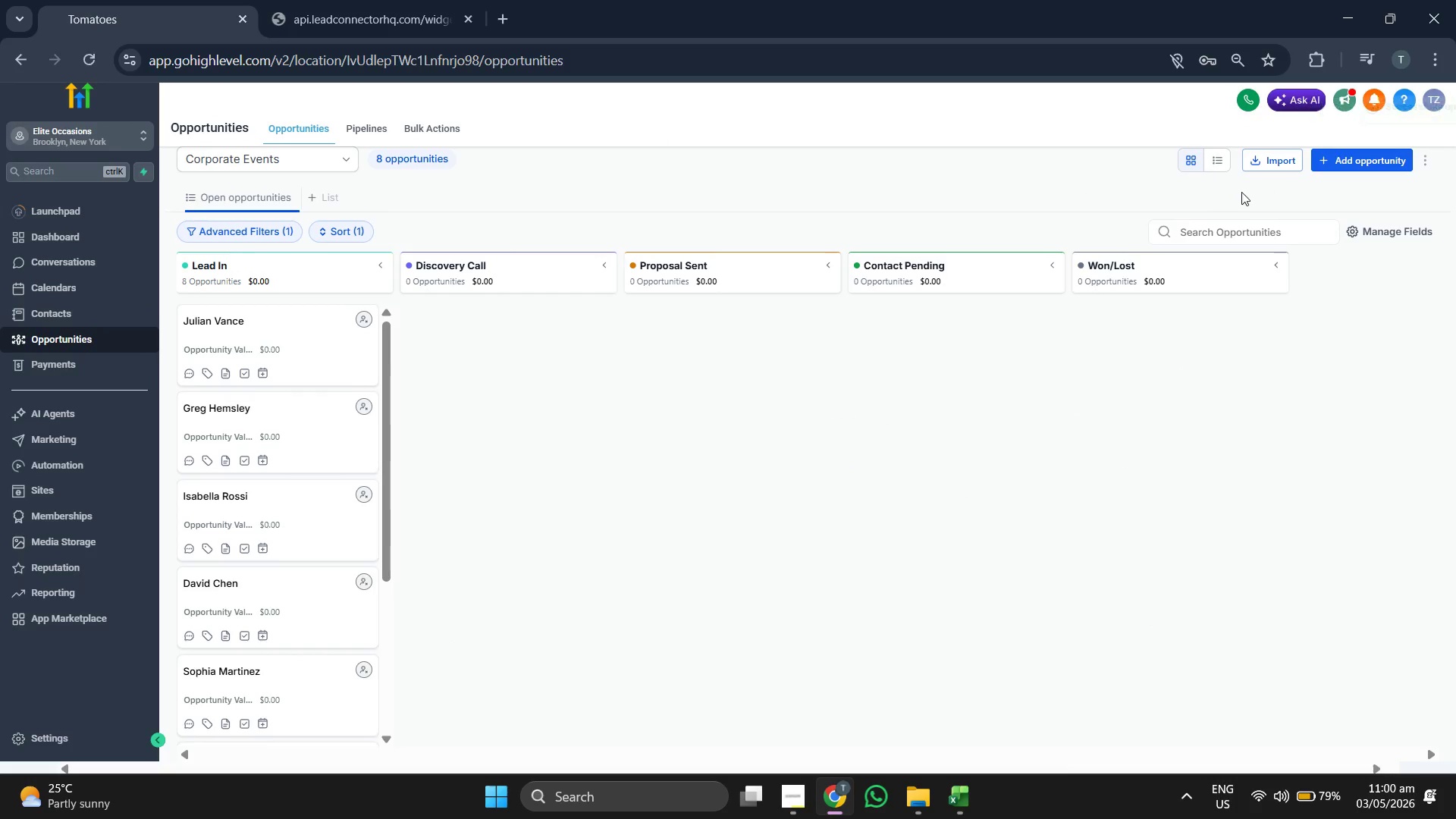 
left_click([1339, 166])
 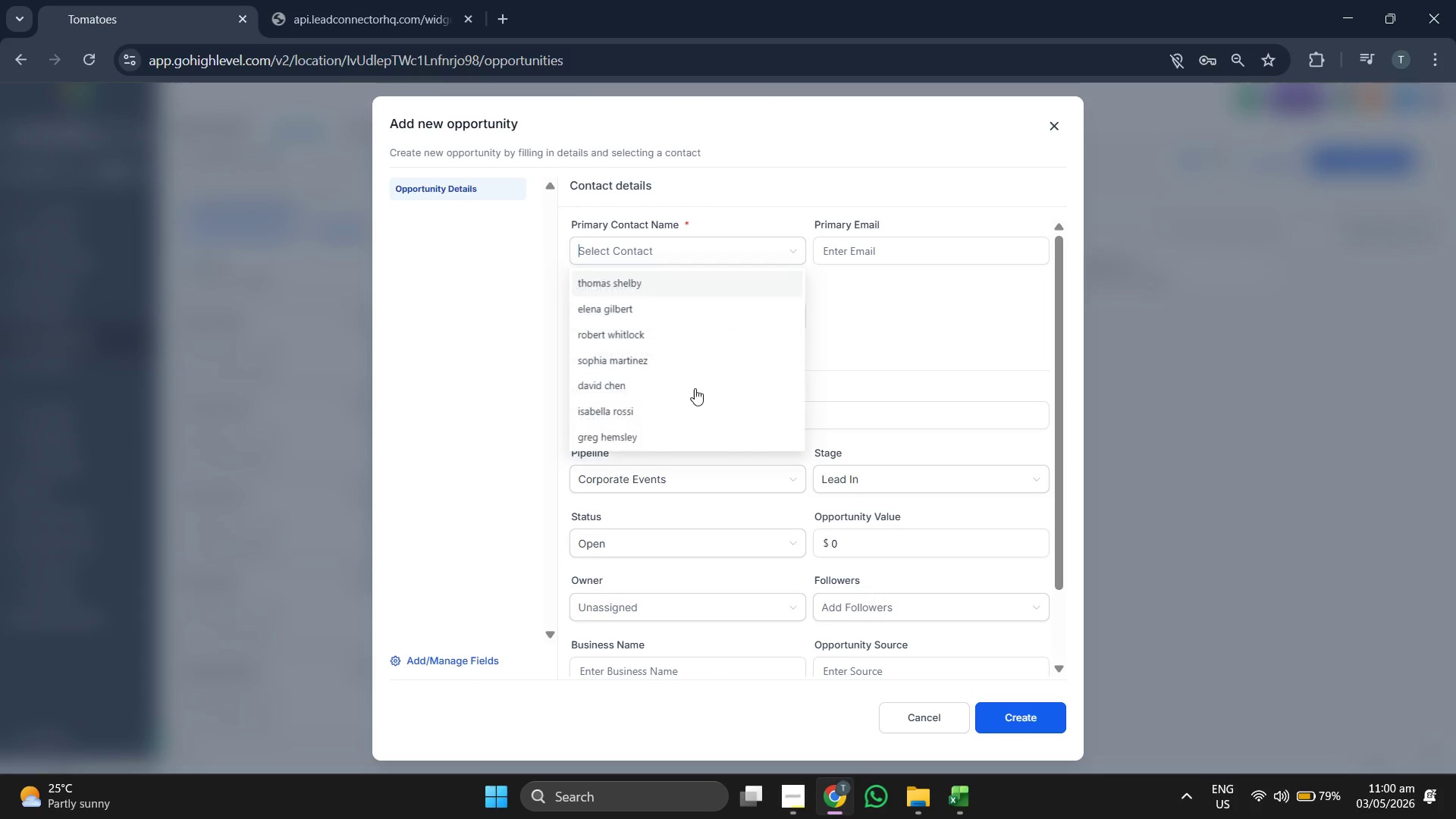 
scroll: coordinate [709, 387], scroll_direction: down, amount: 1.0
 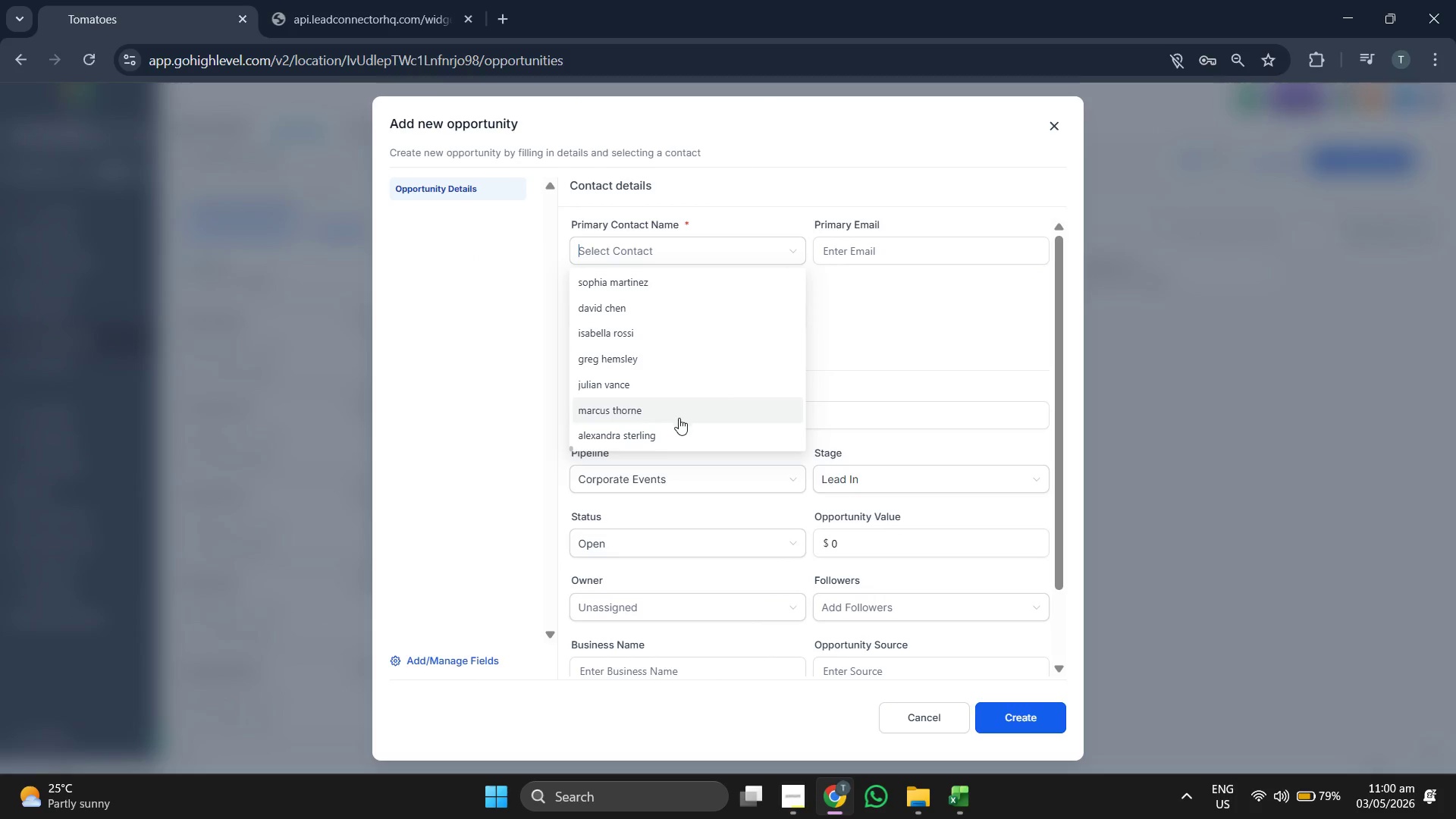 
left_click([671, 443])
 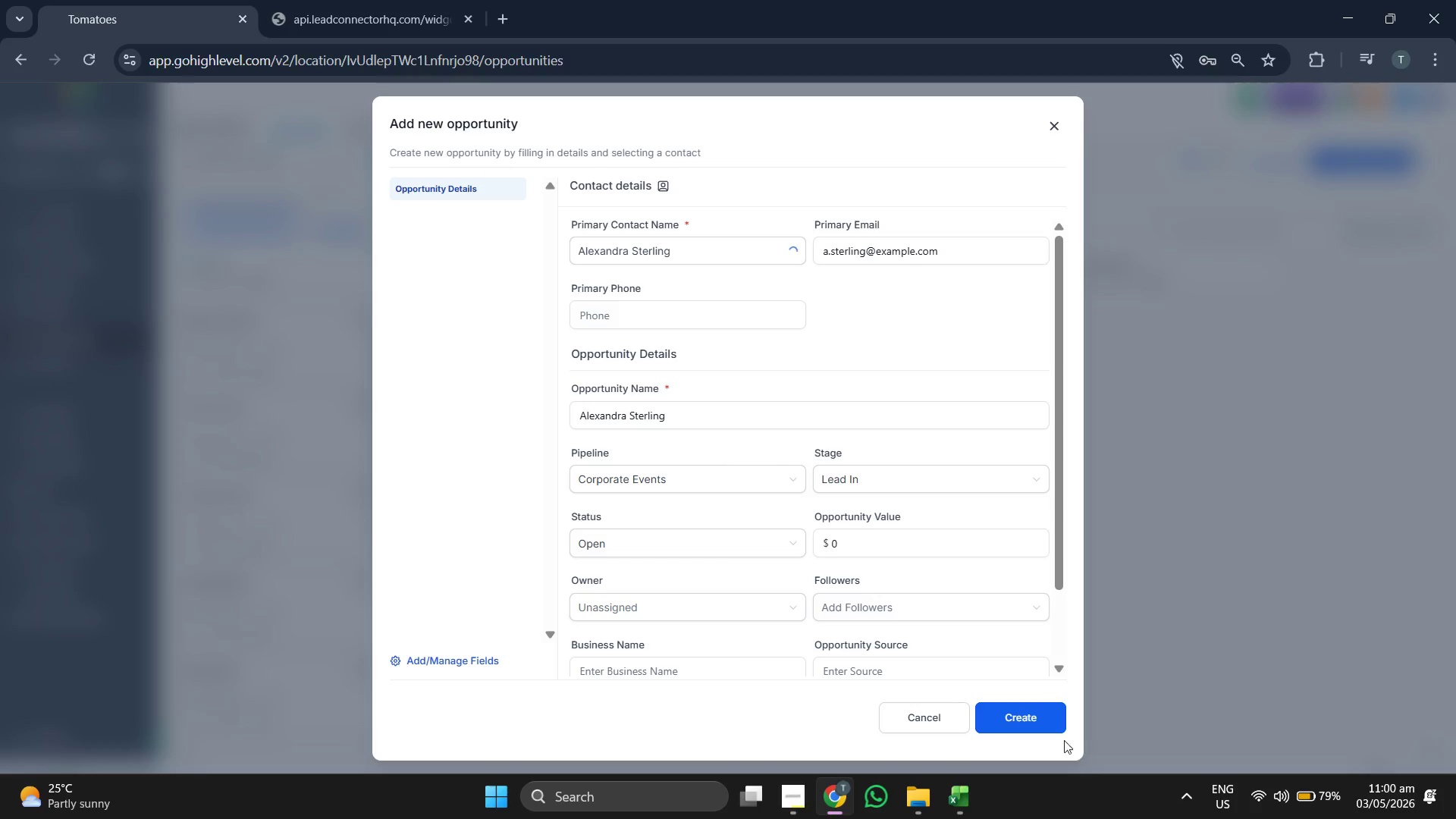 
left_click([1052, 730])
 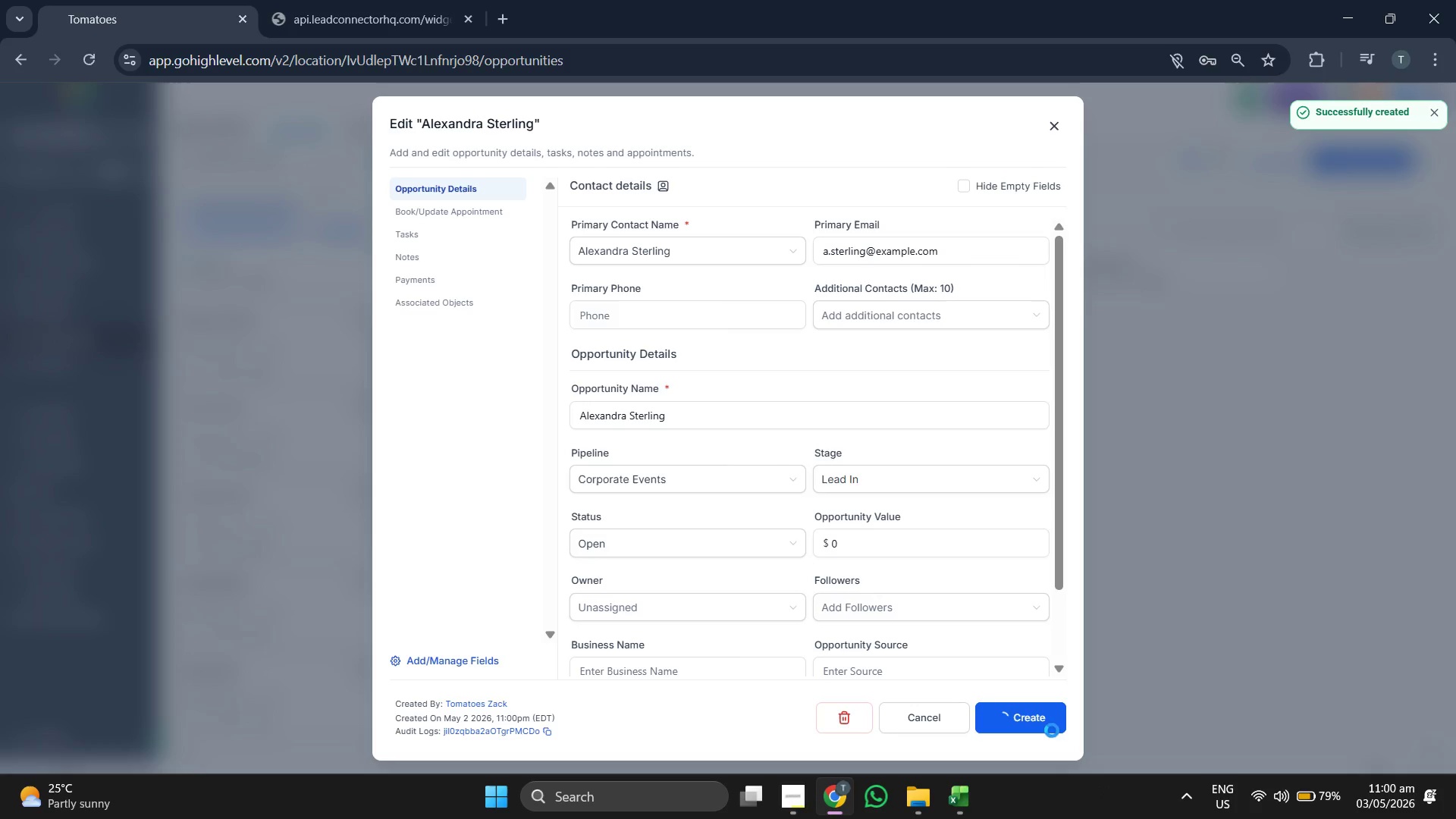 
left_click([1052, 730])
 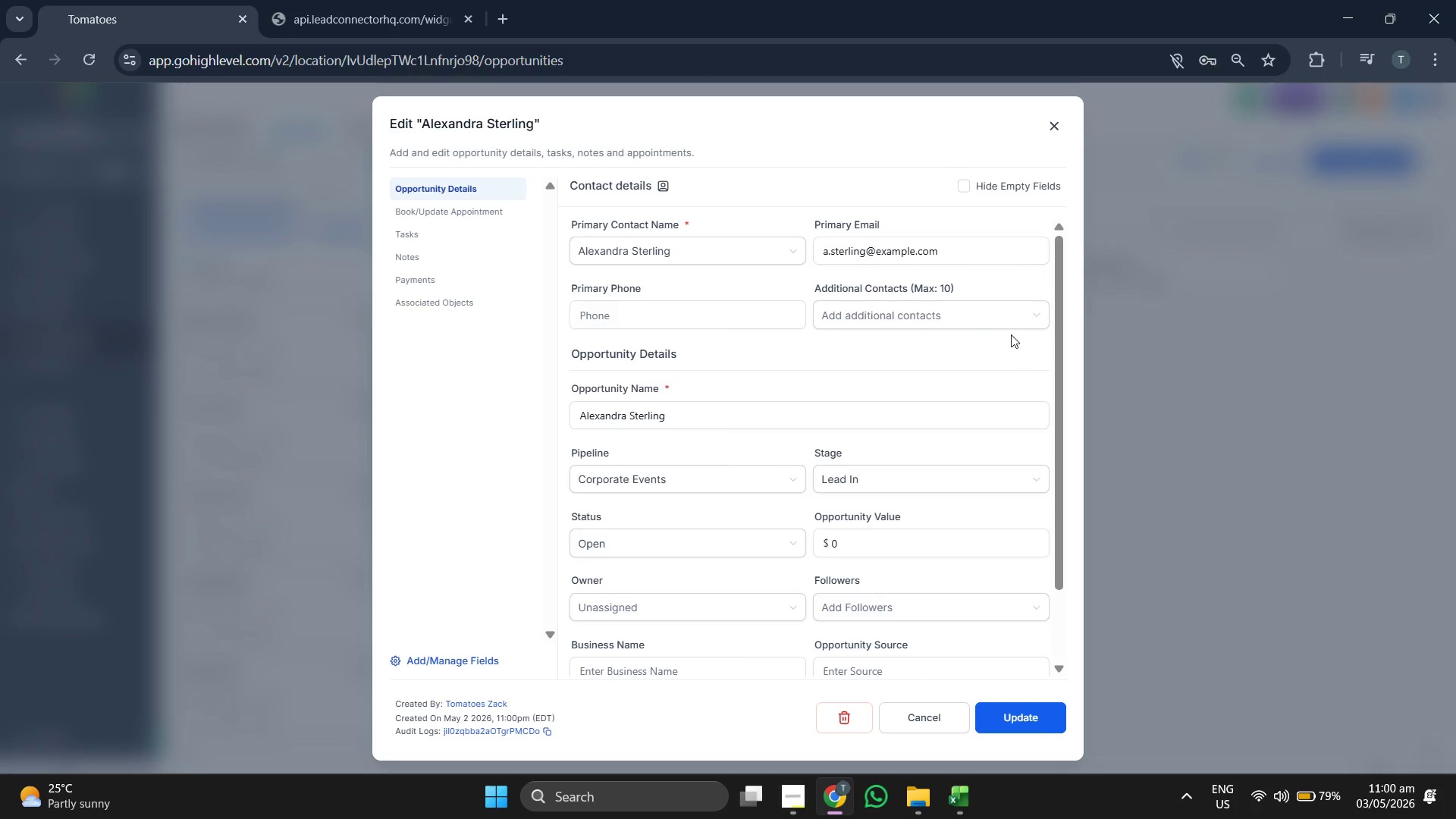 
wait(5.38)
 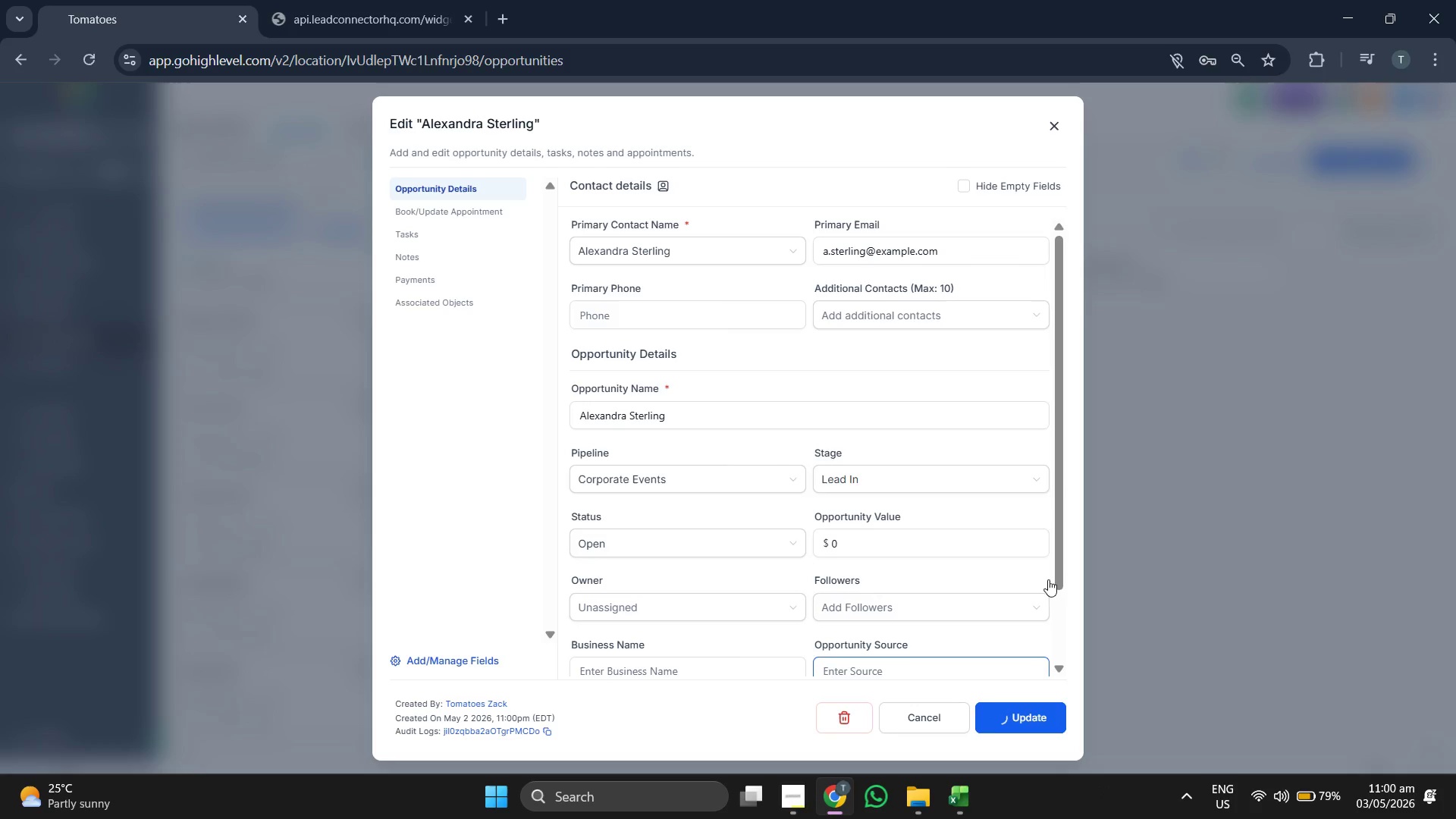 
left_click([1055, 121])
 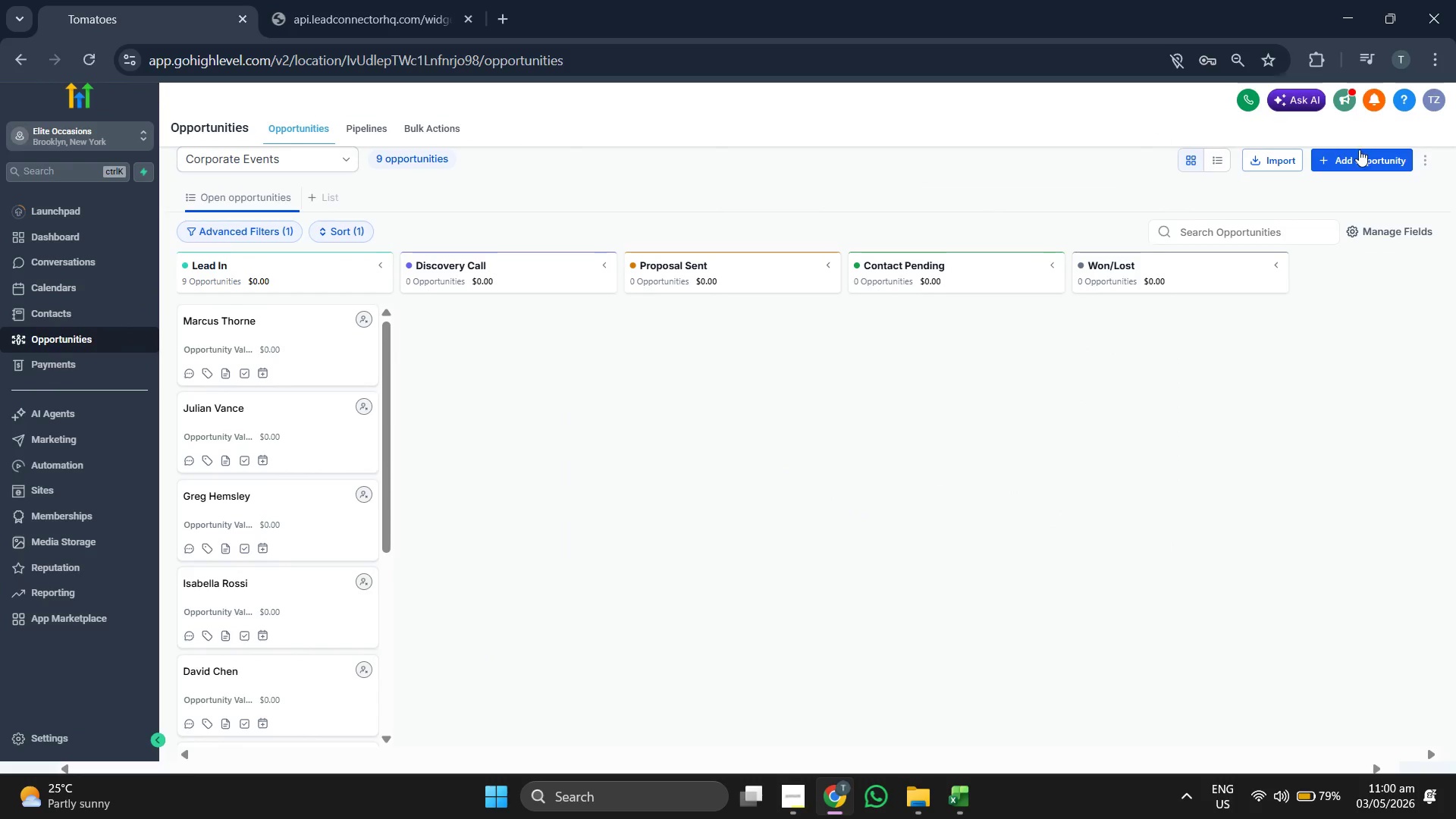 
left_click([1359, 149])
 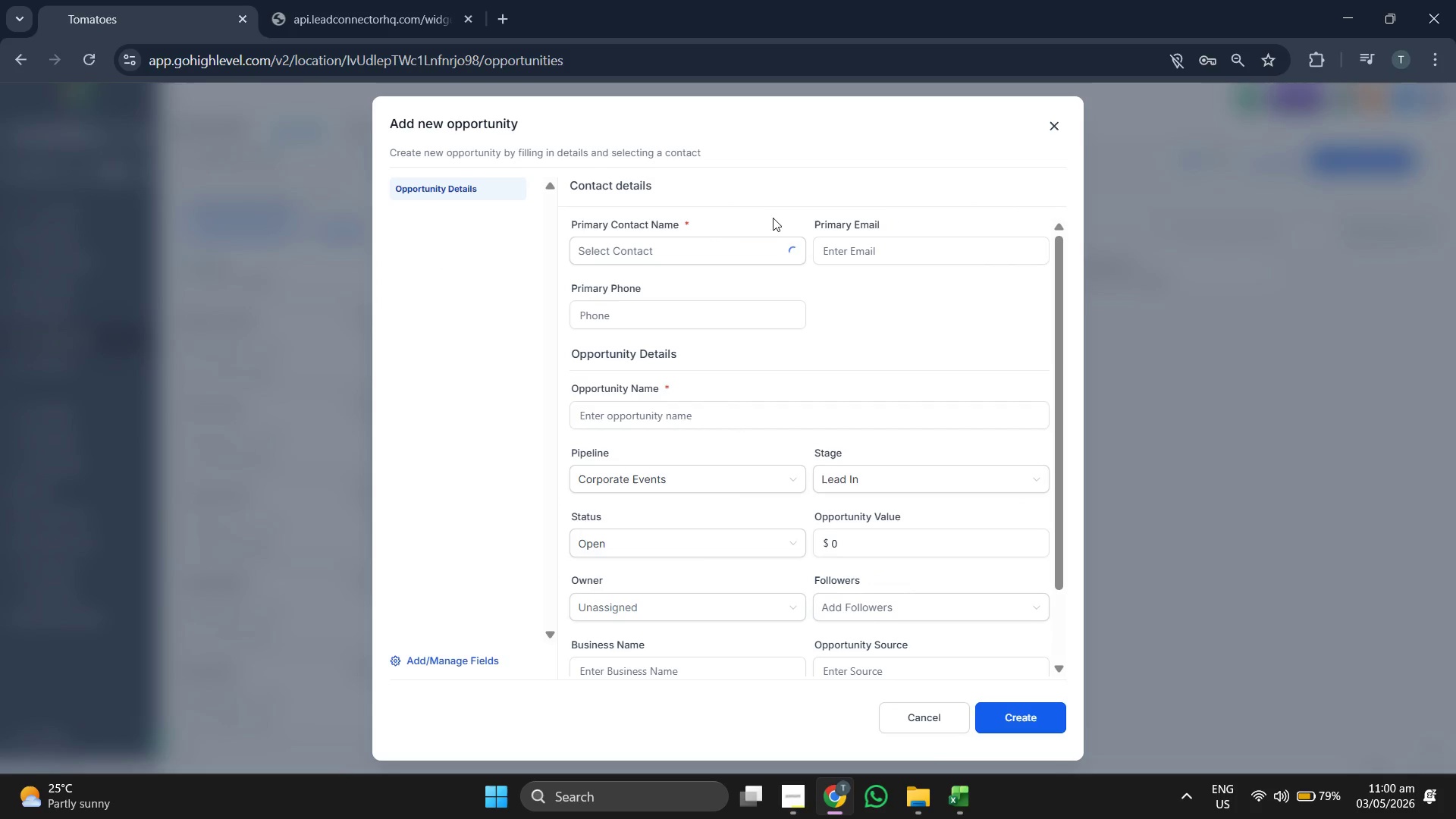 
left_click([713, 237])
 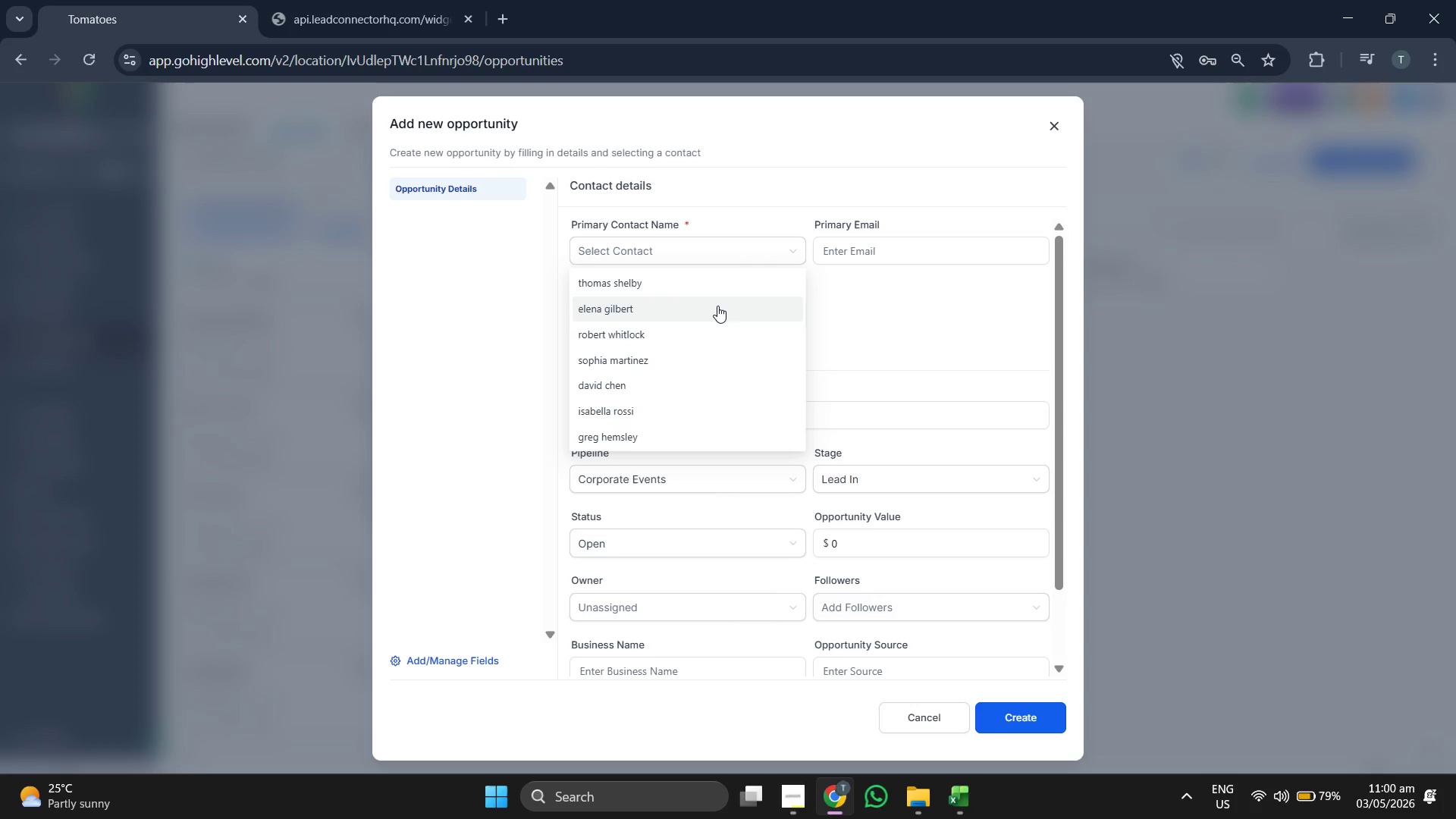 
scroll: coordinate [723, 332], scroll_direction: down, amount: 4.0
 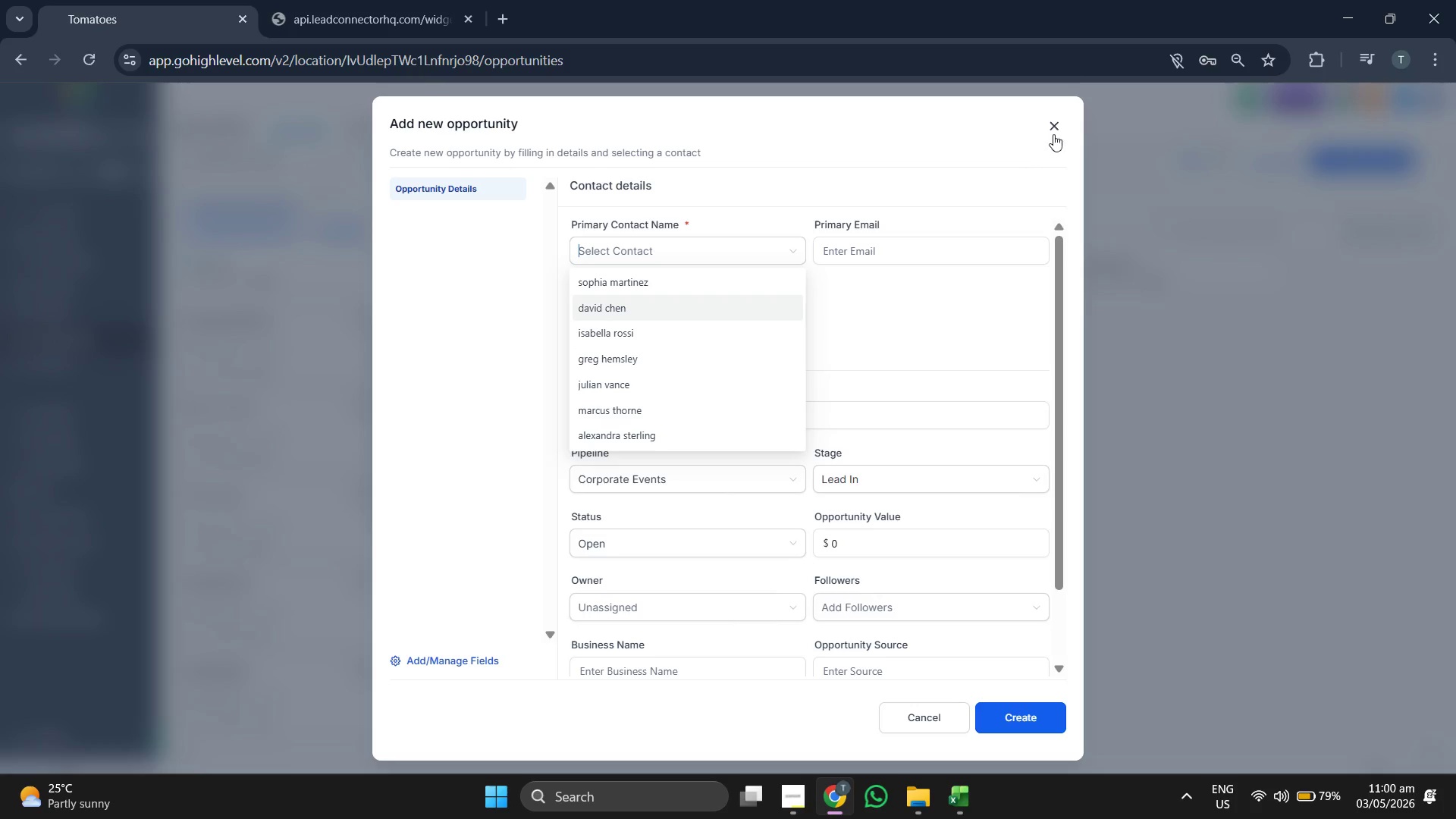 
left_click([1064, 123])
 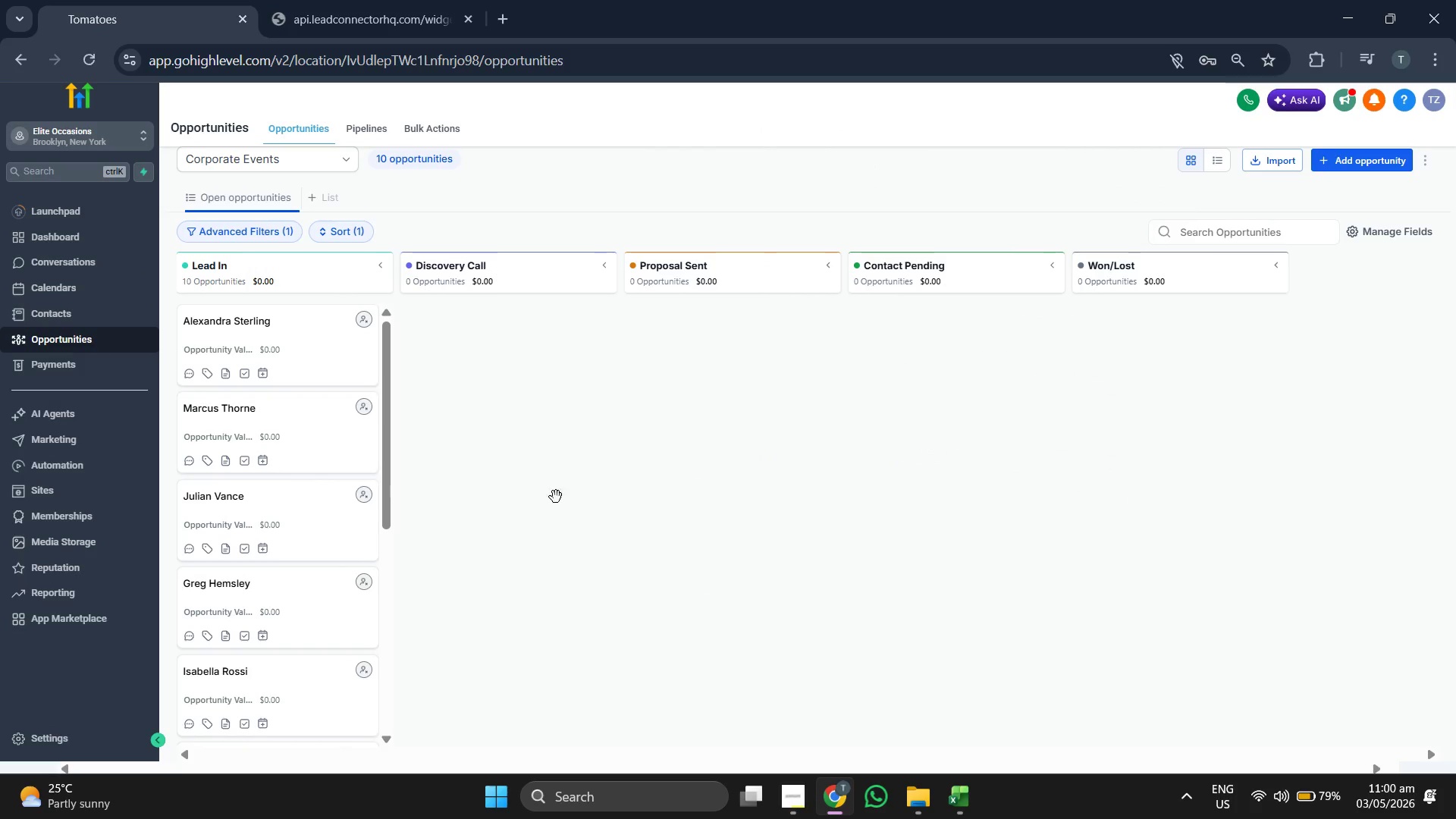 
scroll: coordinate [362, 485], scroll_direction: down, amount: 10.0
 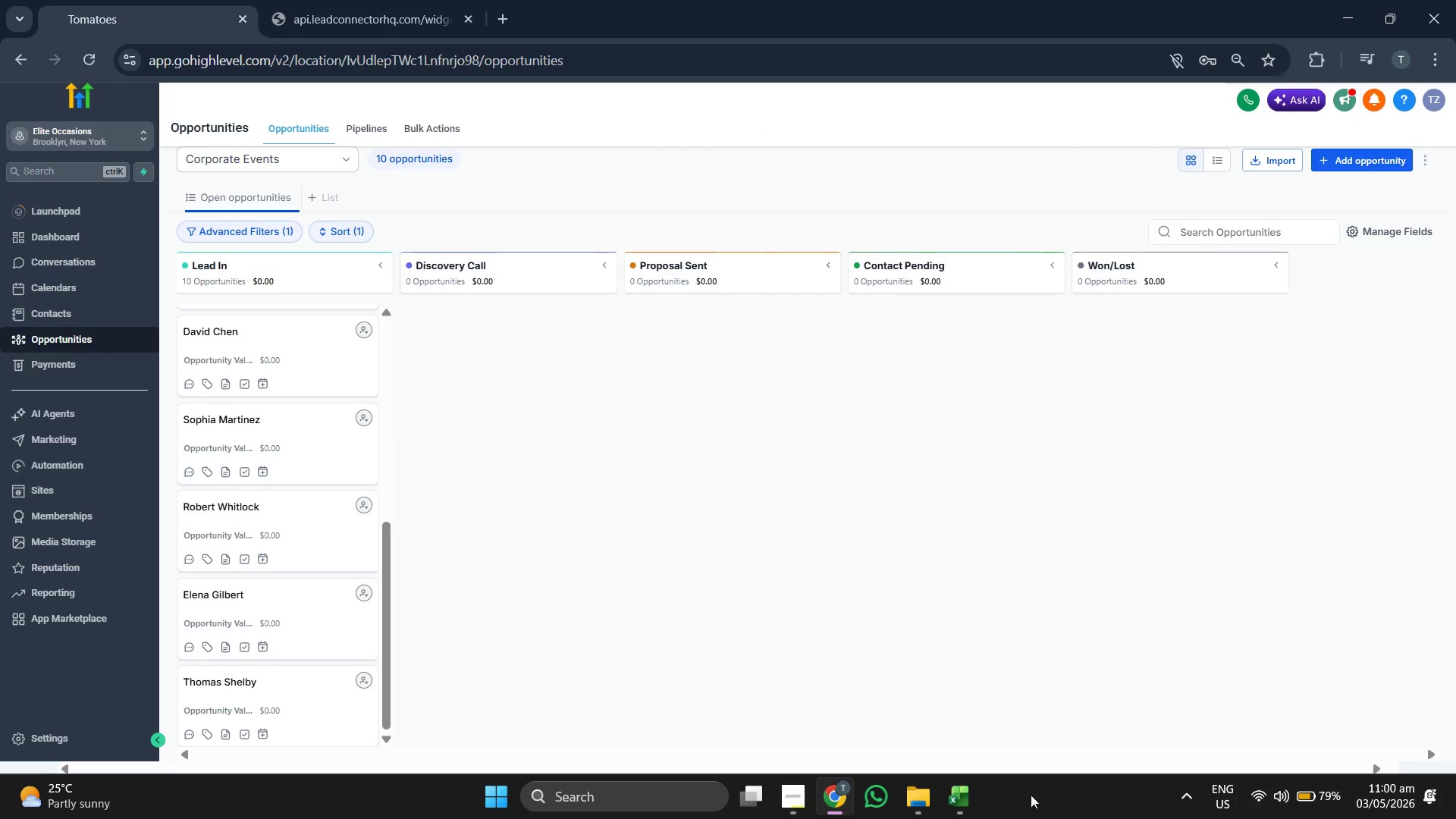 
left_click([975, 802])
 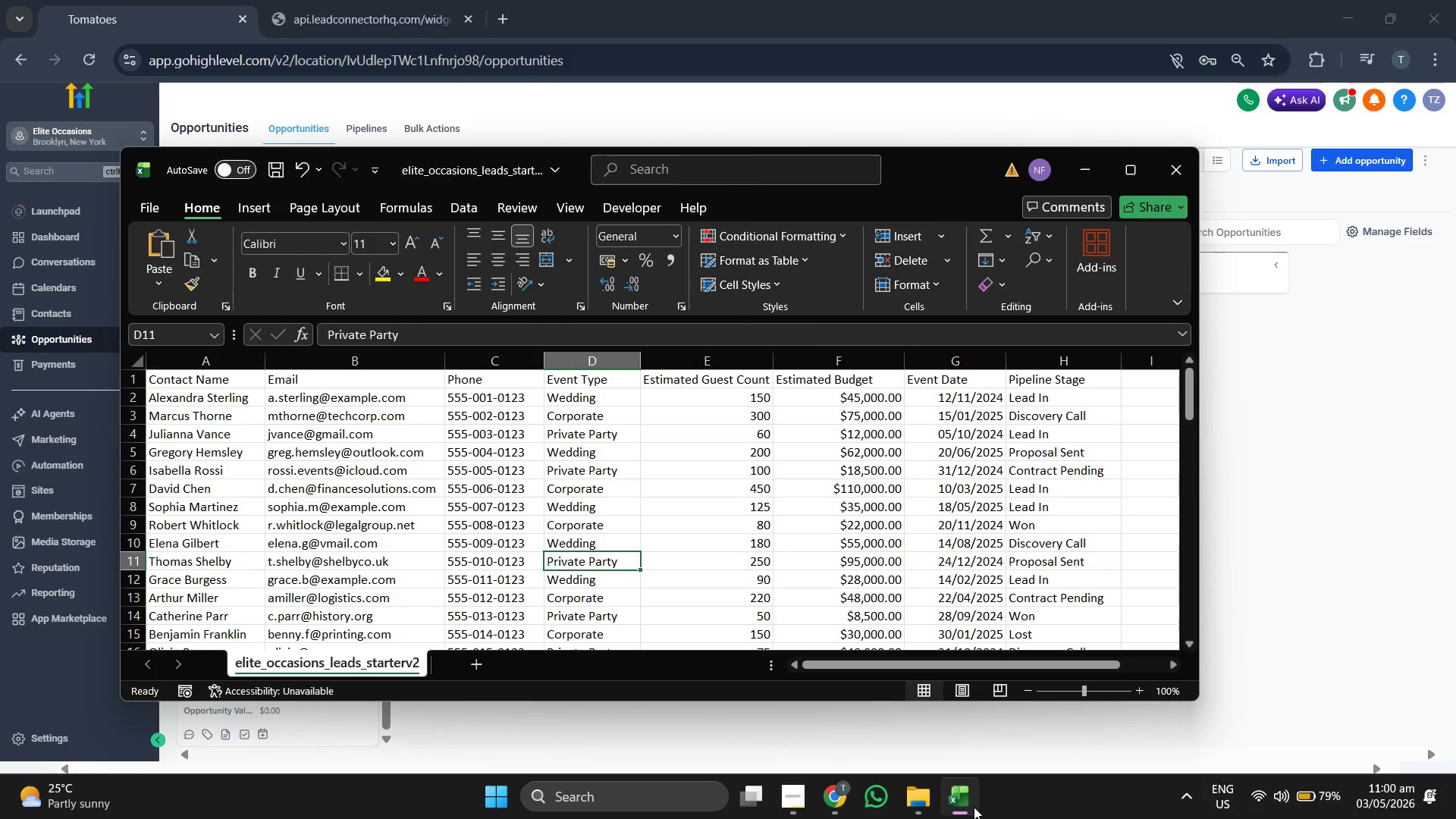 
left_click([974, 807])
 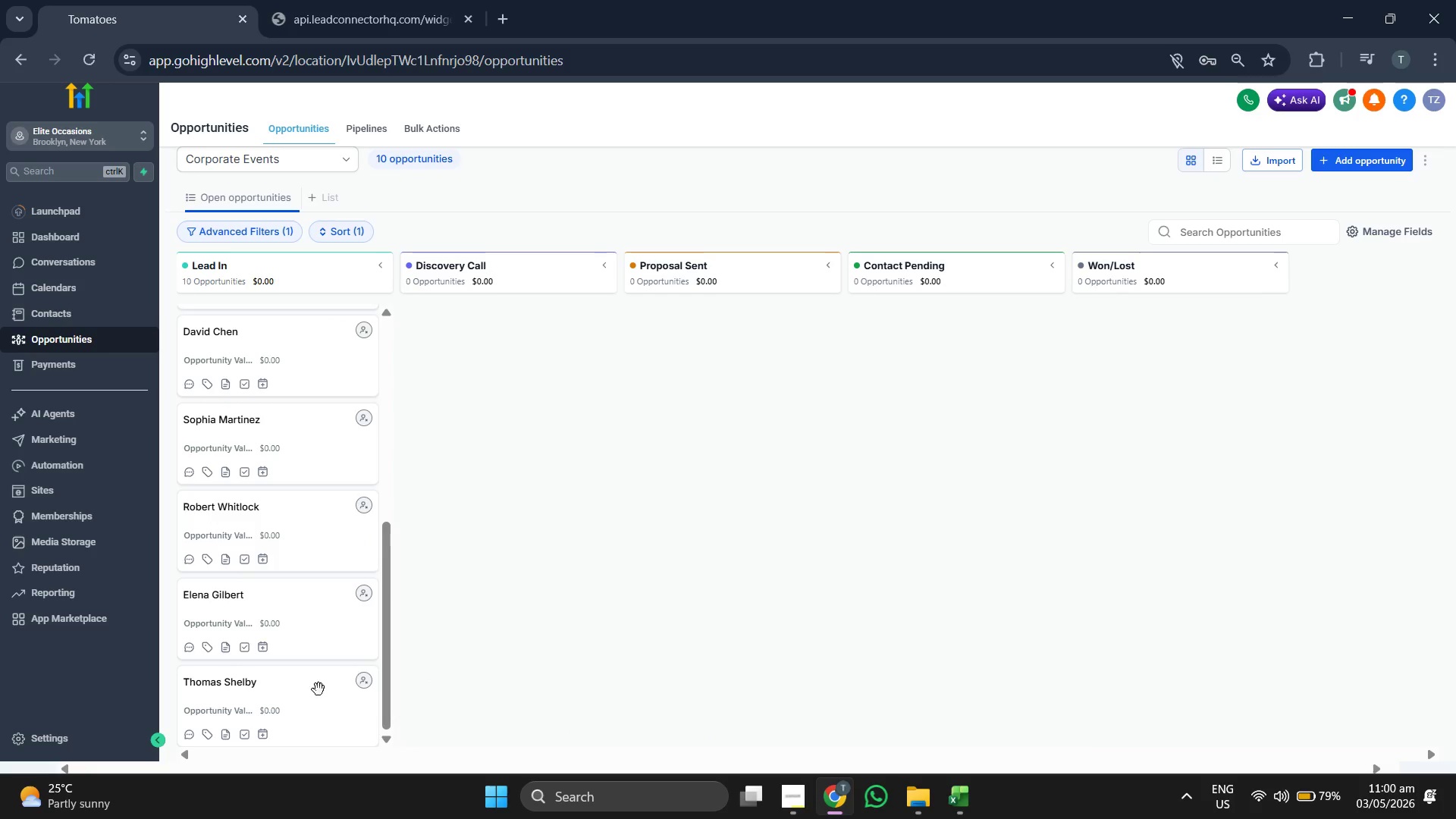 
left_click_drag(start_coordinate=[310, 695], to_coordinate=[693, 370])
 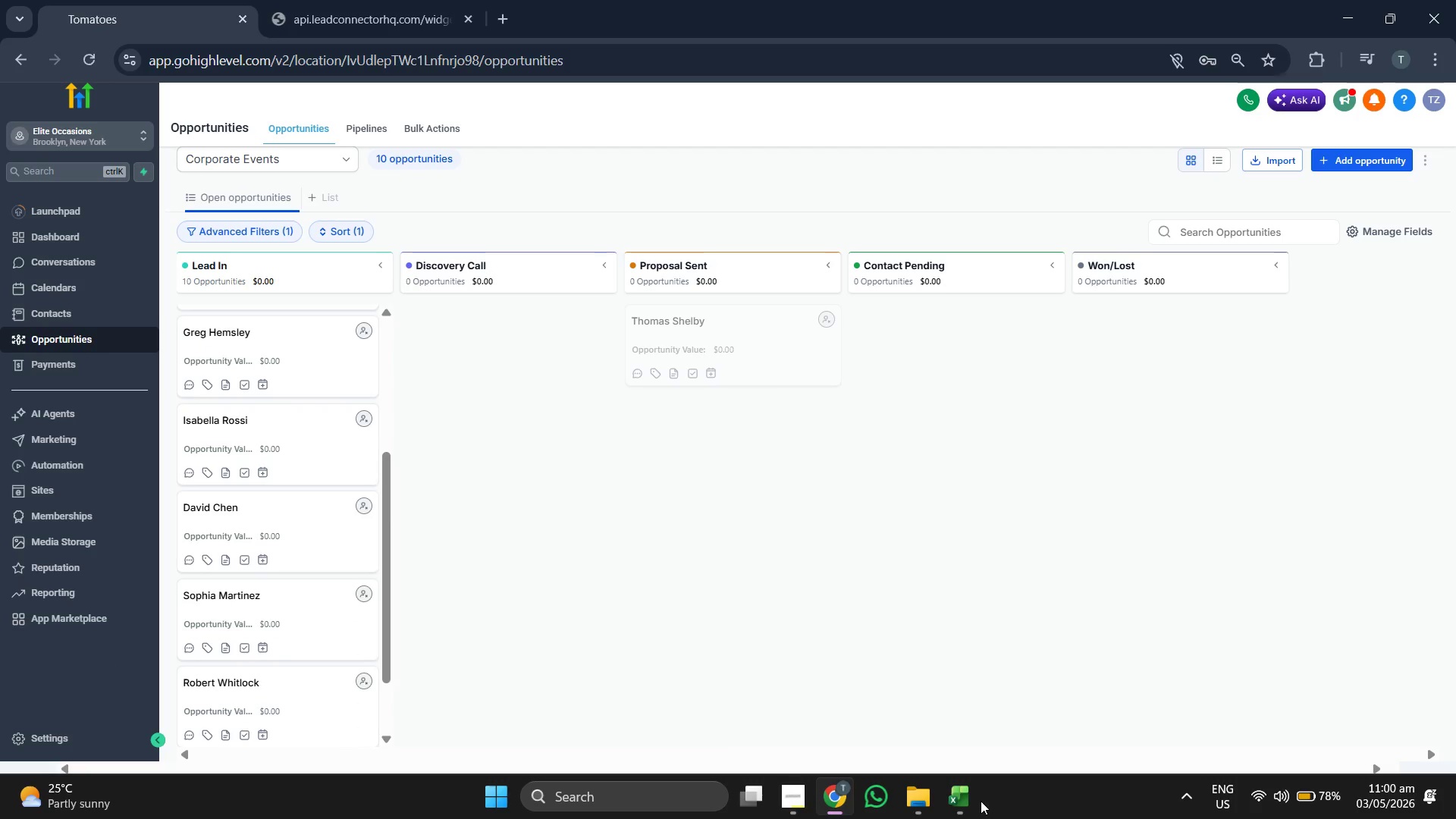 
left_click([971, 800])
 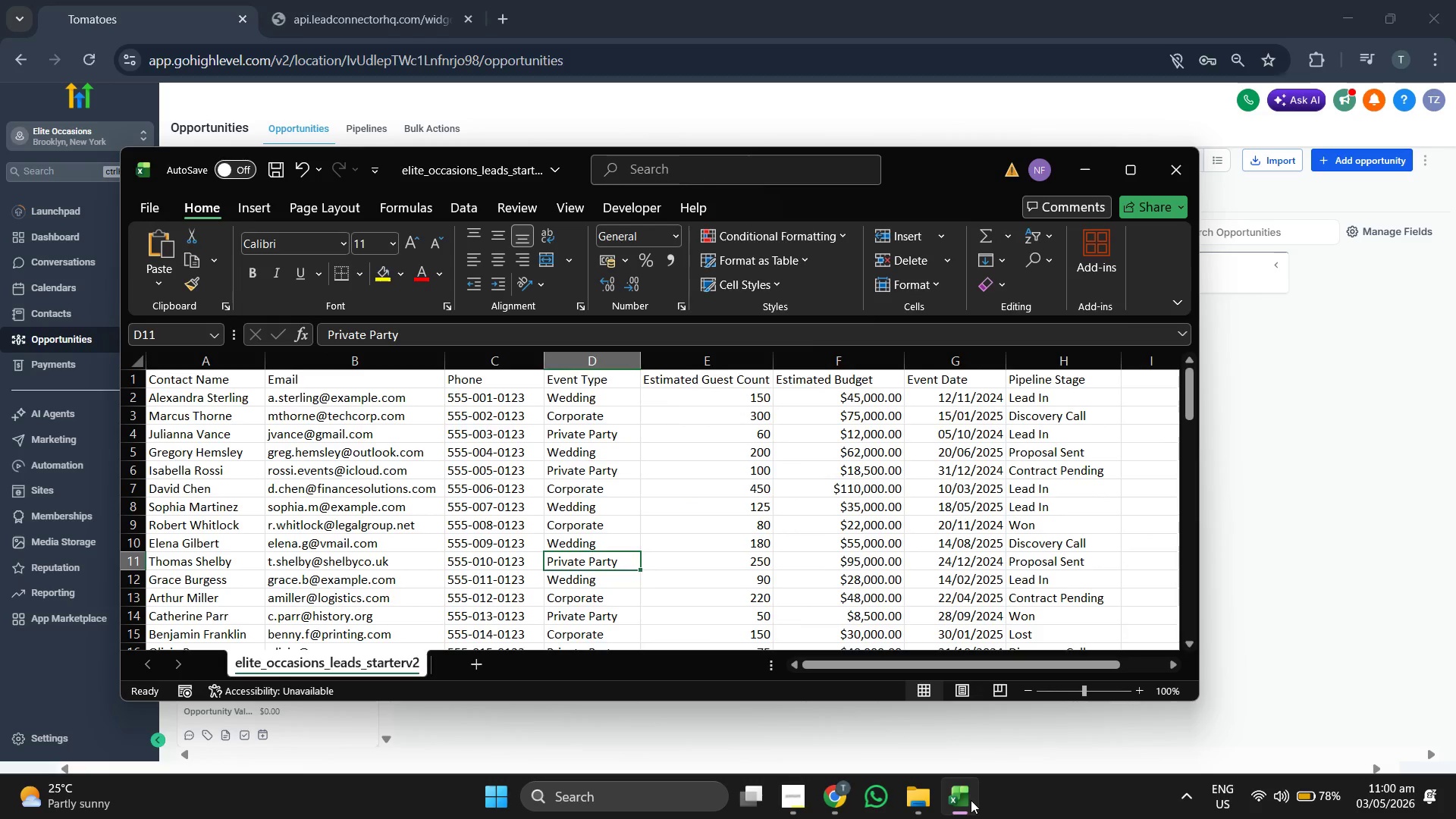 
left_click([971, 800])
 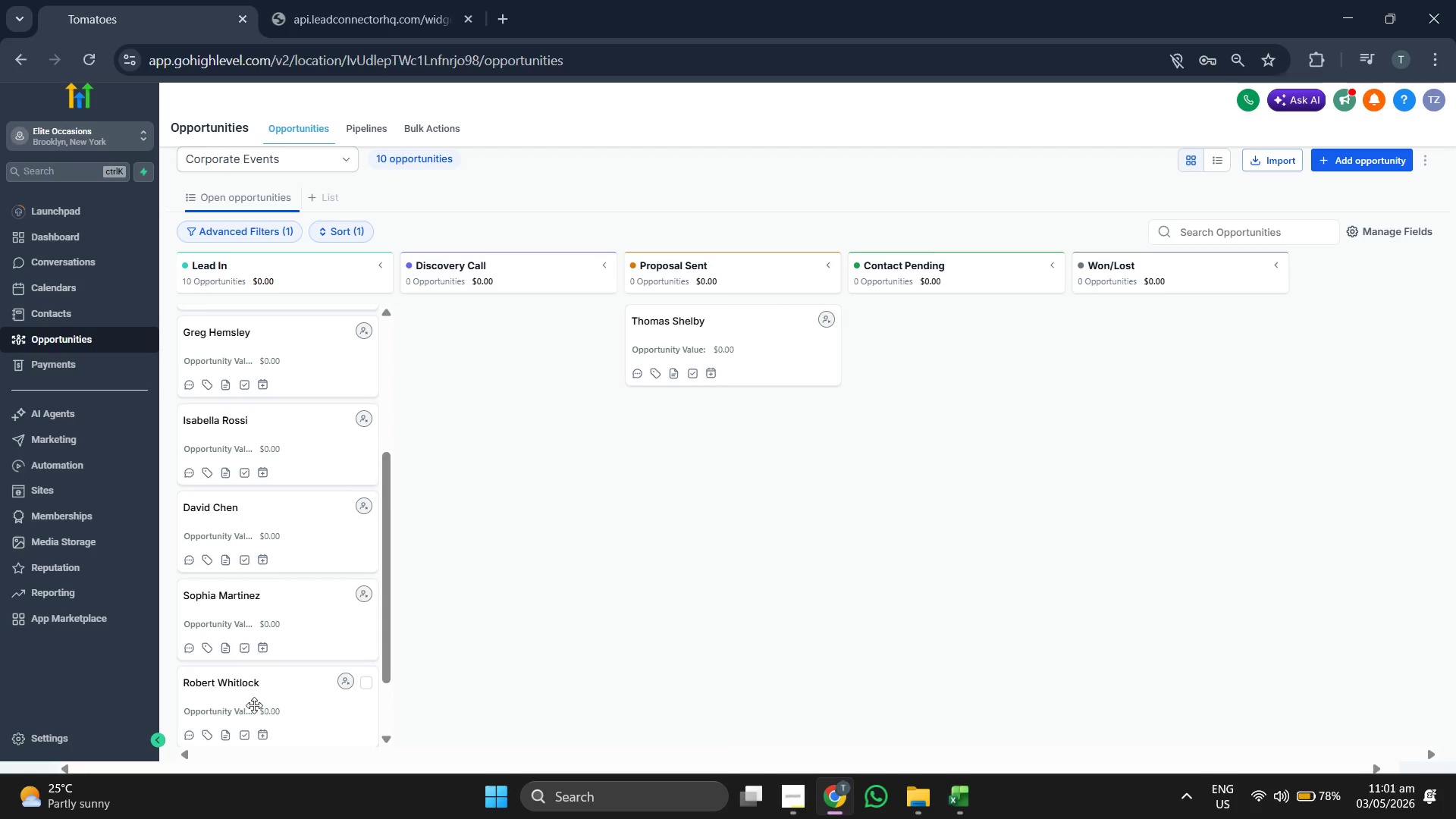 
left_click_drag(start_coordinate=[259, 704], to_coordinate=[549, 356])
 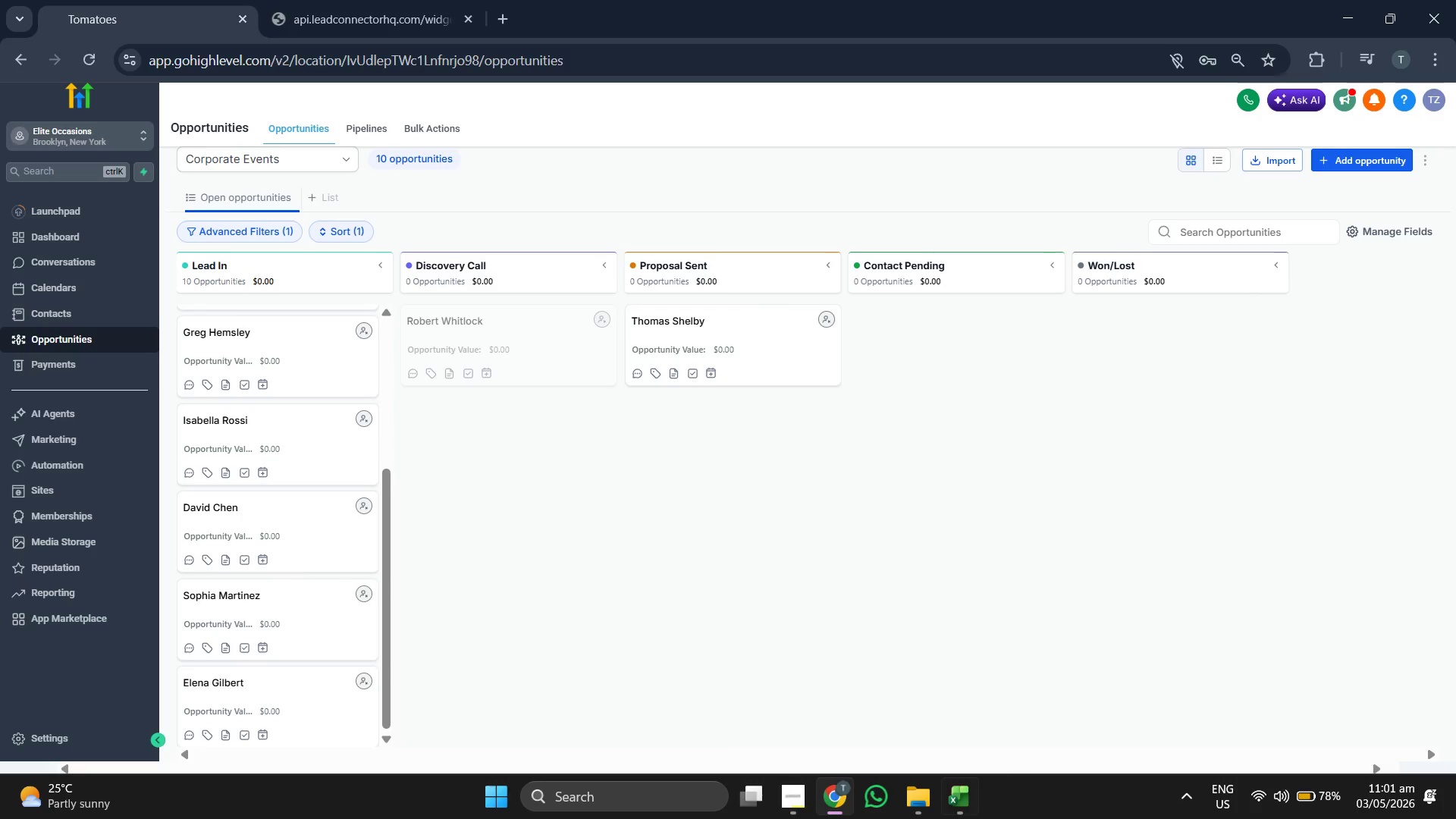 
left_click([967, 818])
 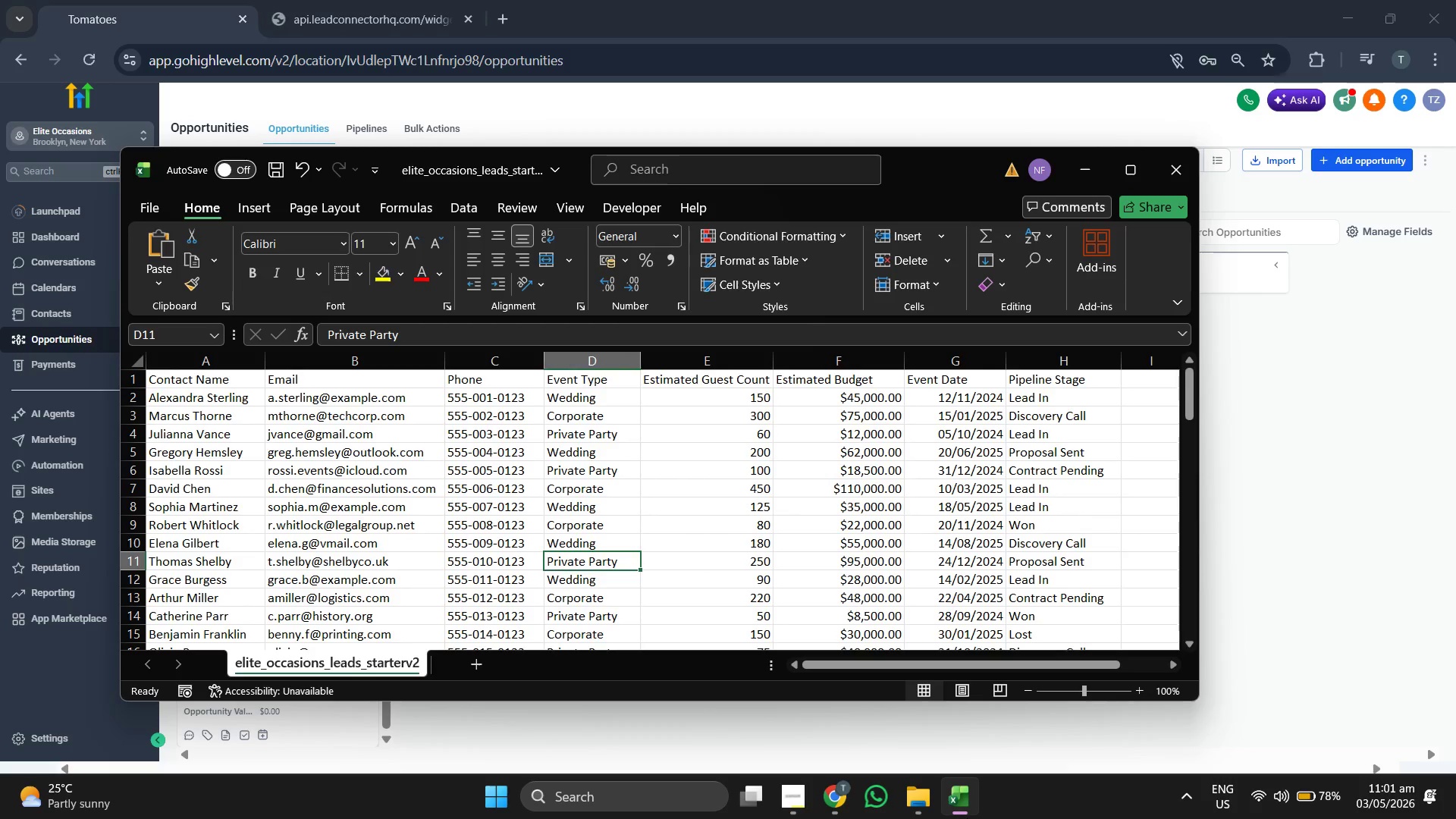 
wait(5.88)
 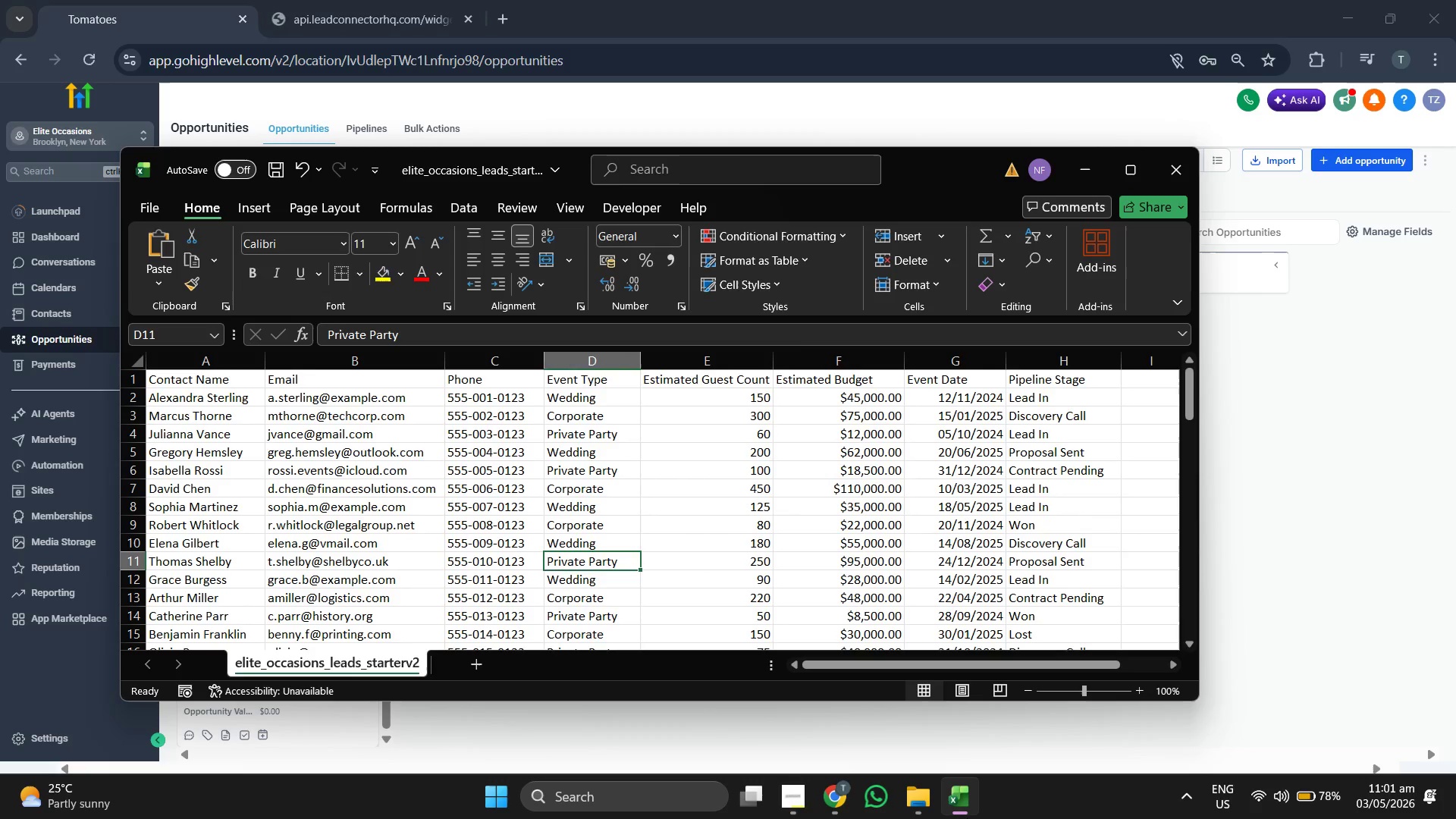 
left_click([967, 818])
 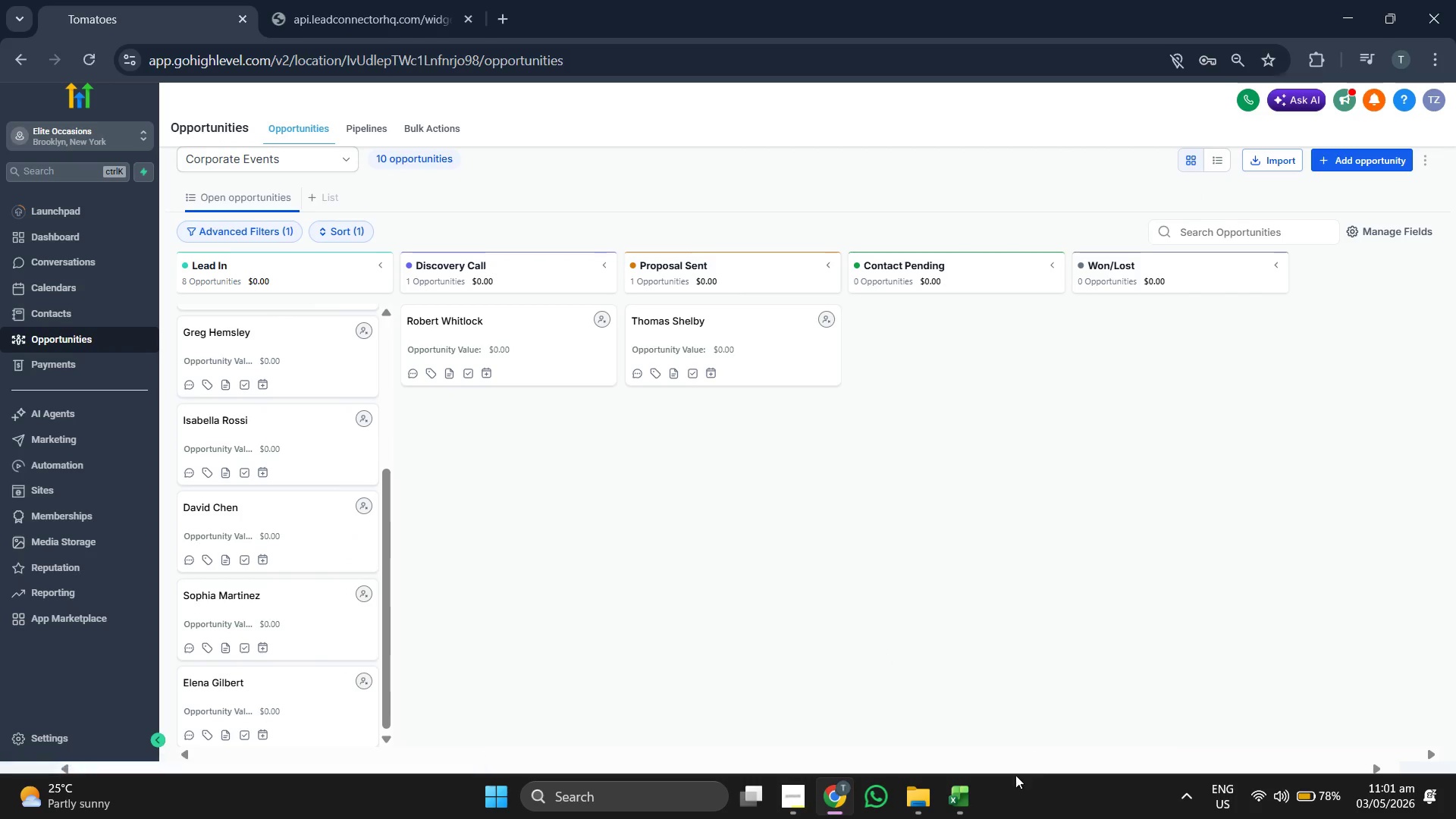 
double_click([977, 795])
 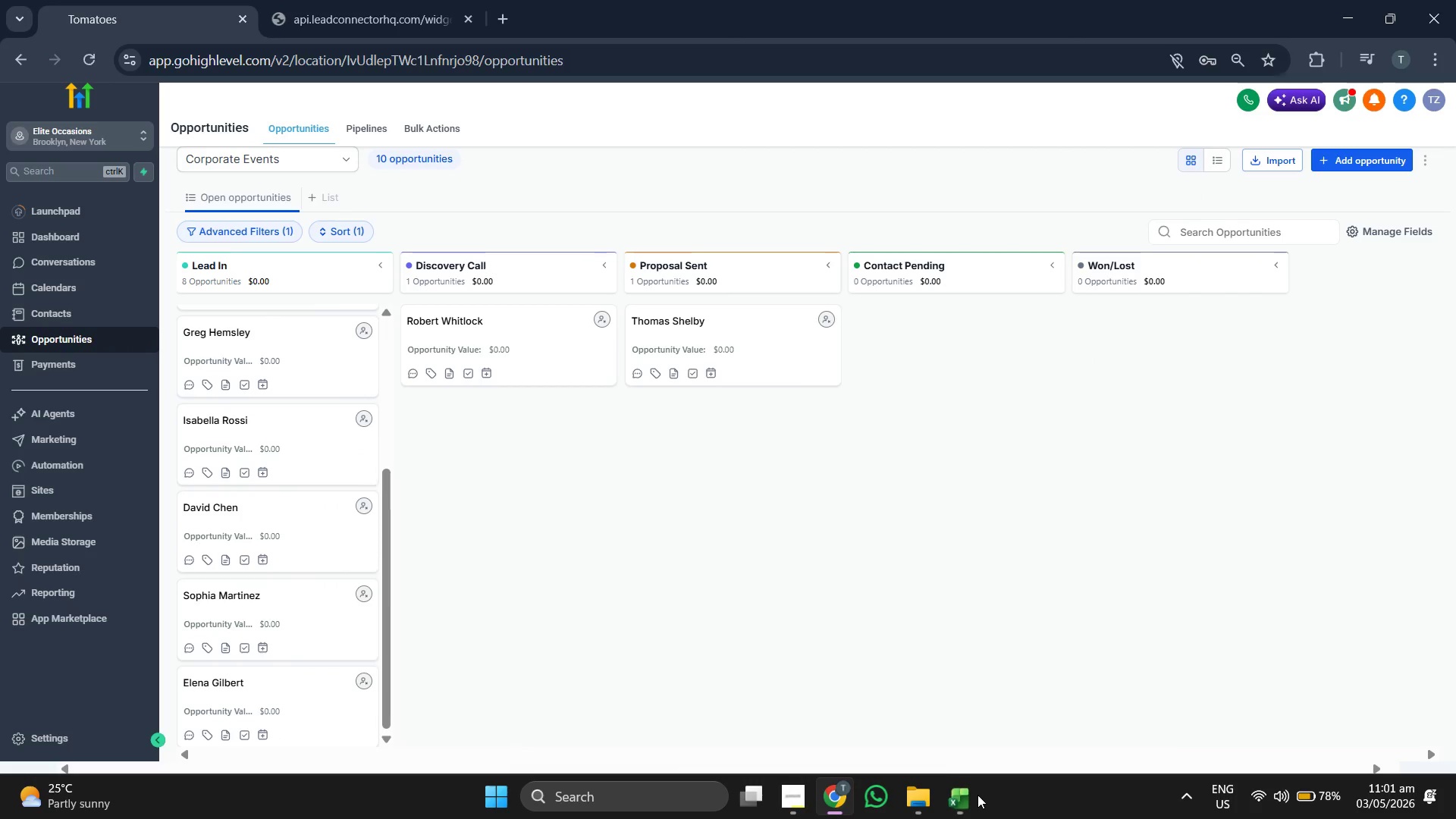 
left_click([977, 795])
 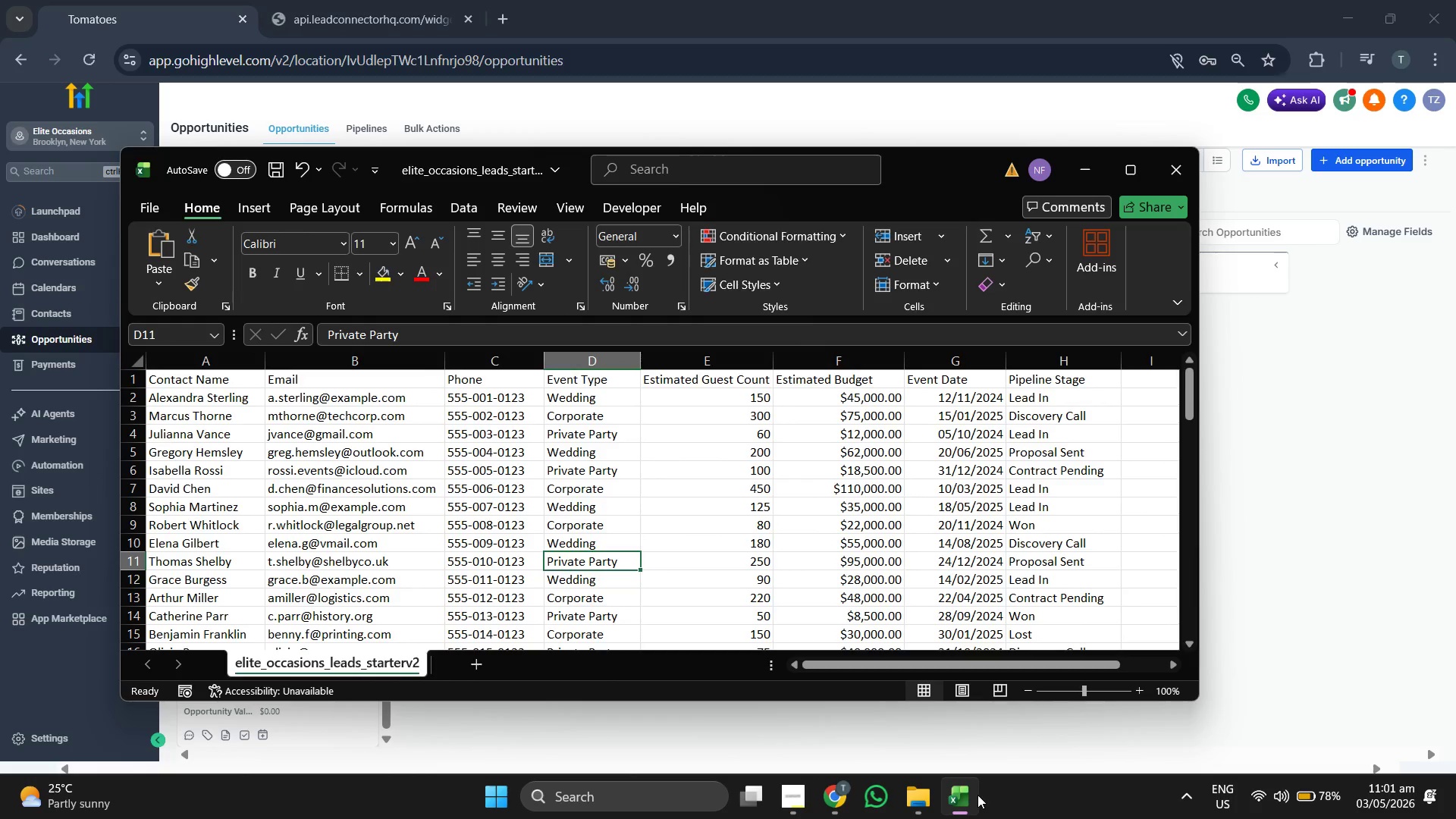 
left_click([977, 795])
 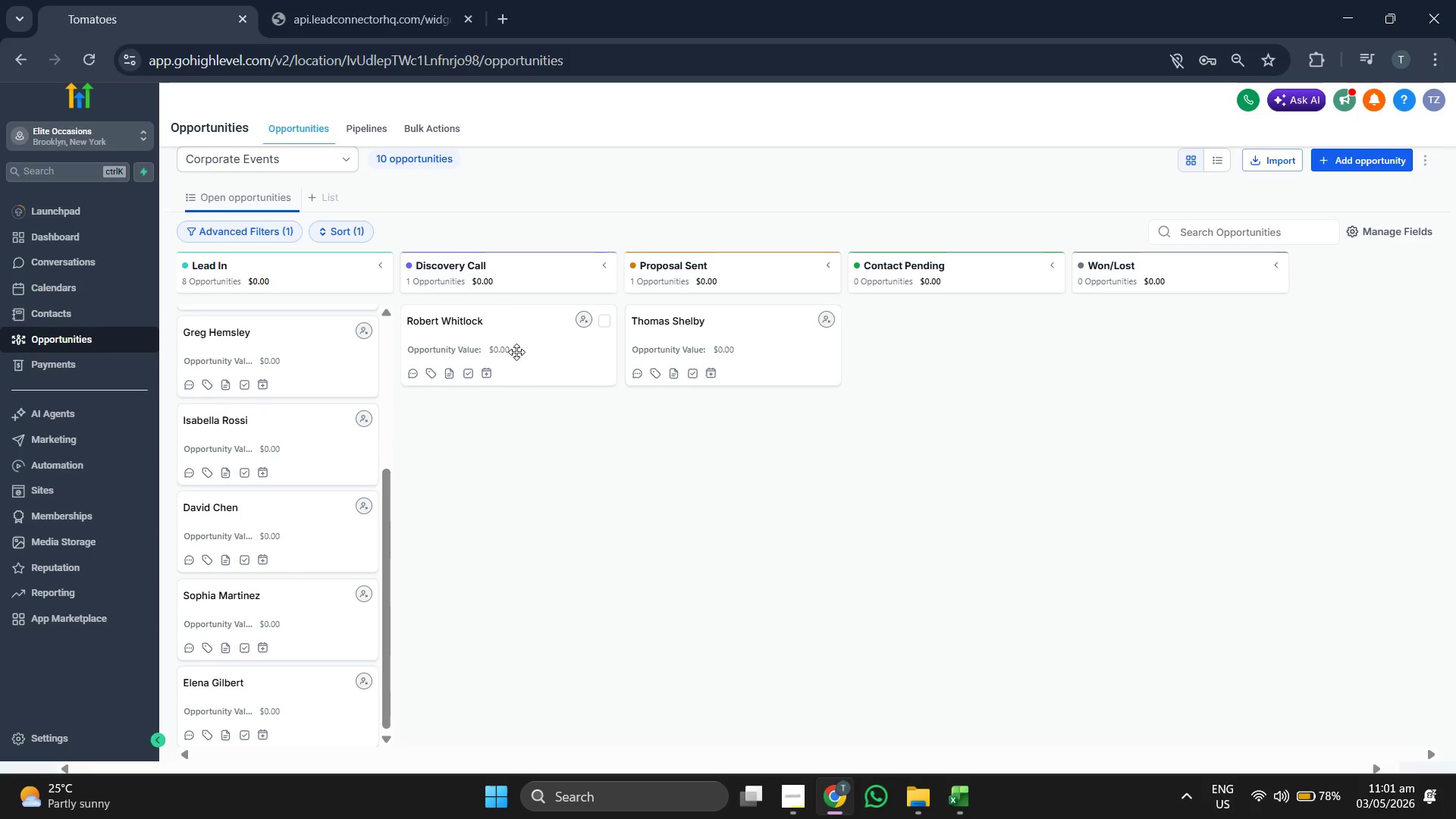 
left_click_drag(start_coordinate=[514, 352], to_coordinate=[1126, 328])
 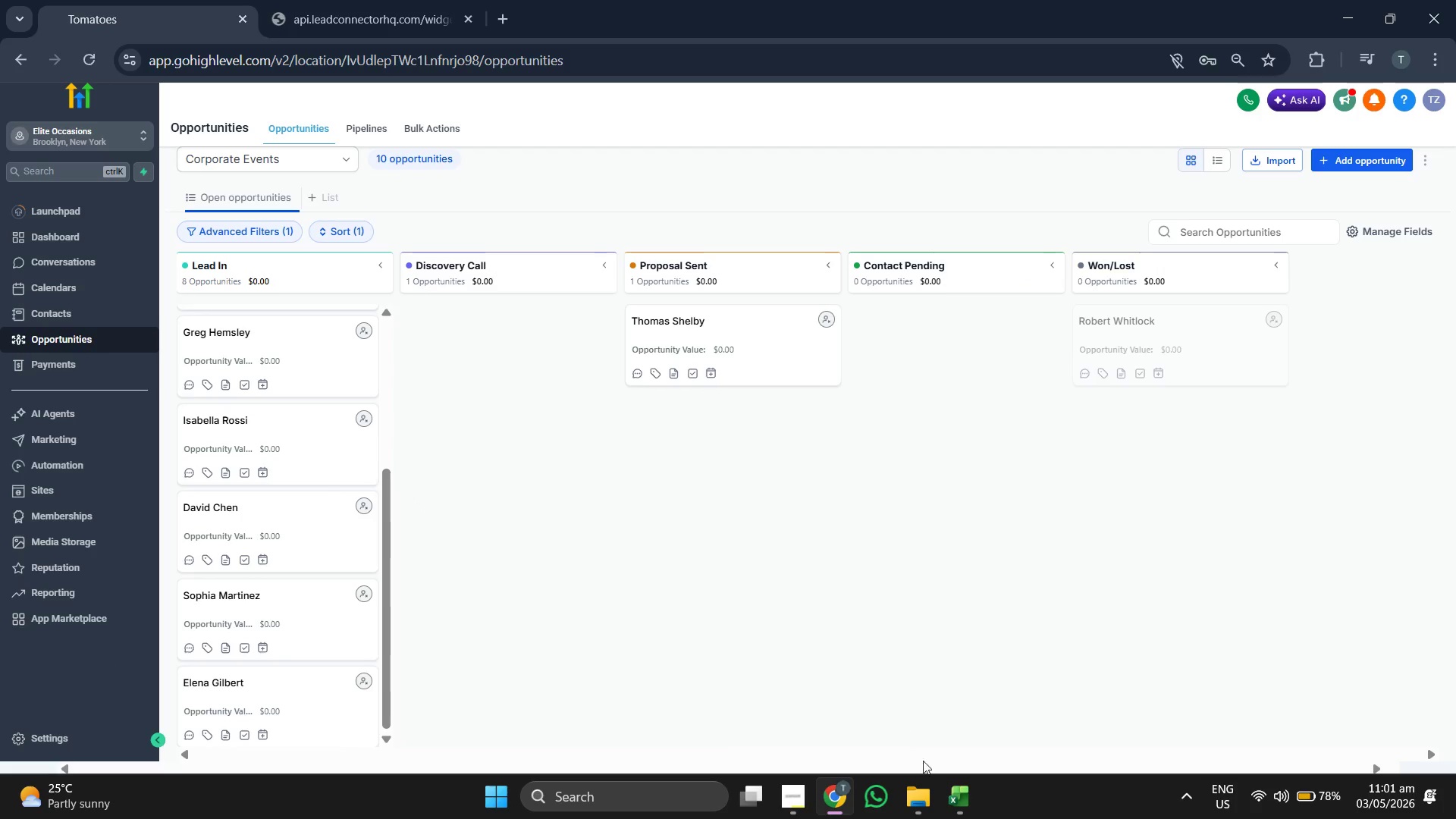 
left_click([942, 780])
 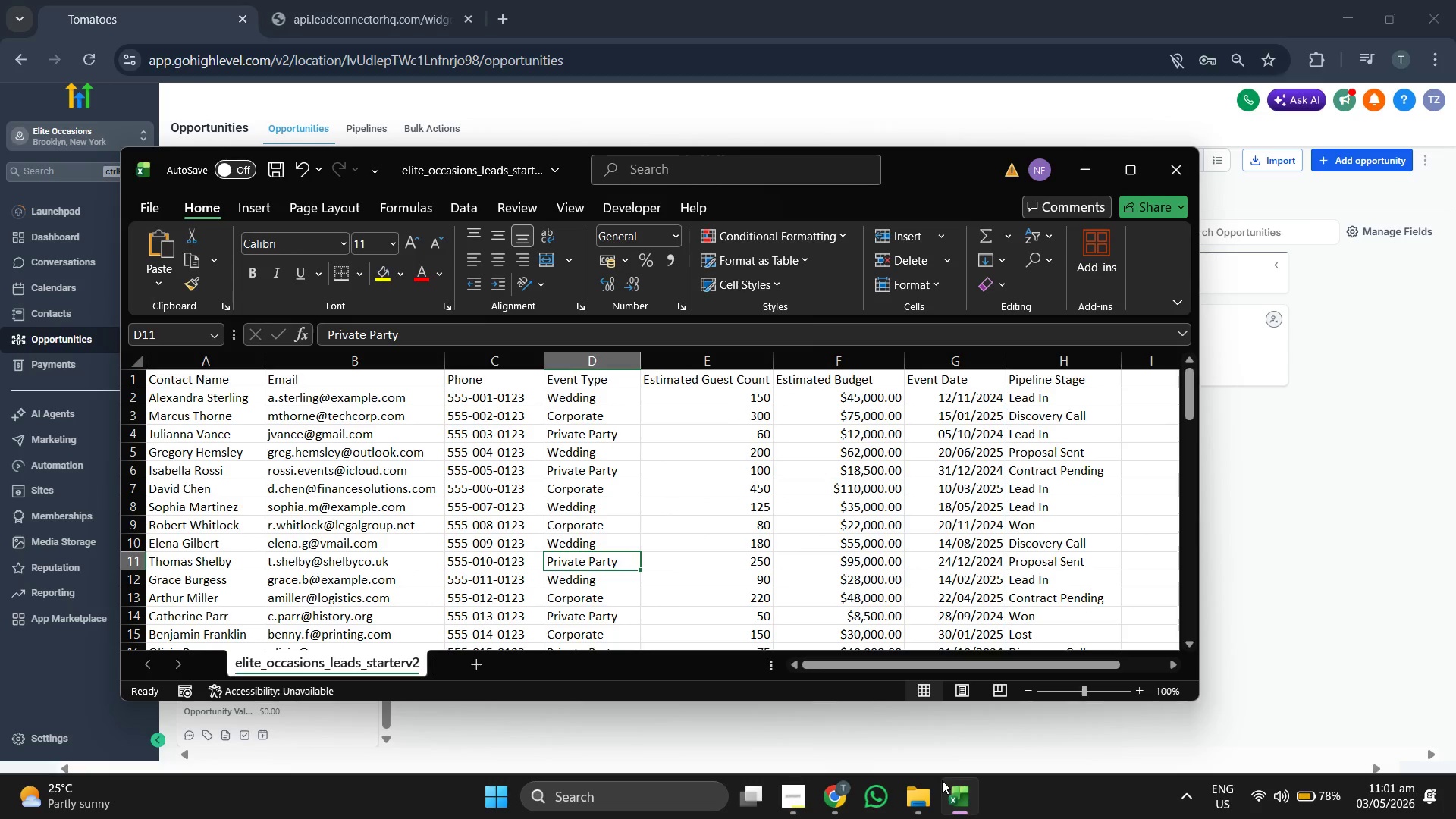 
left_click([942, 780])
 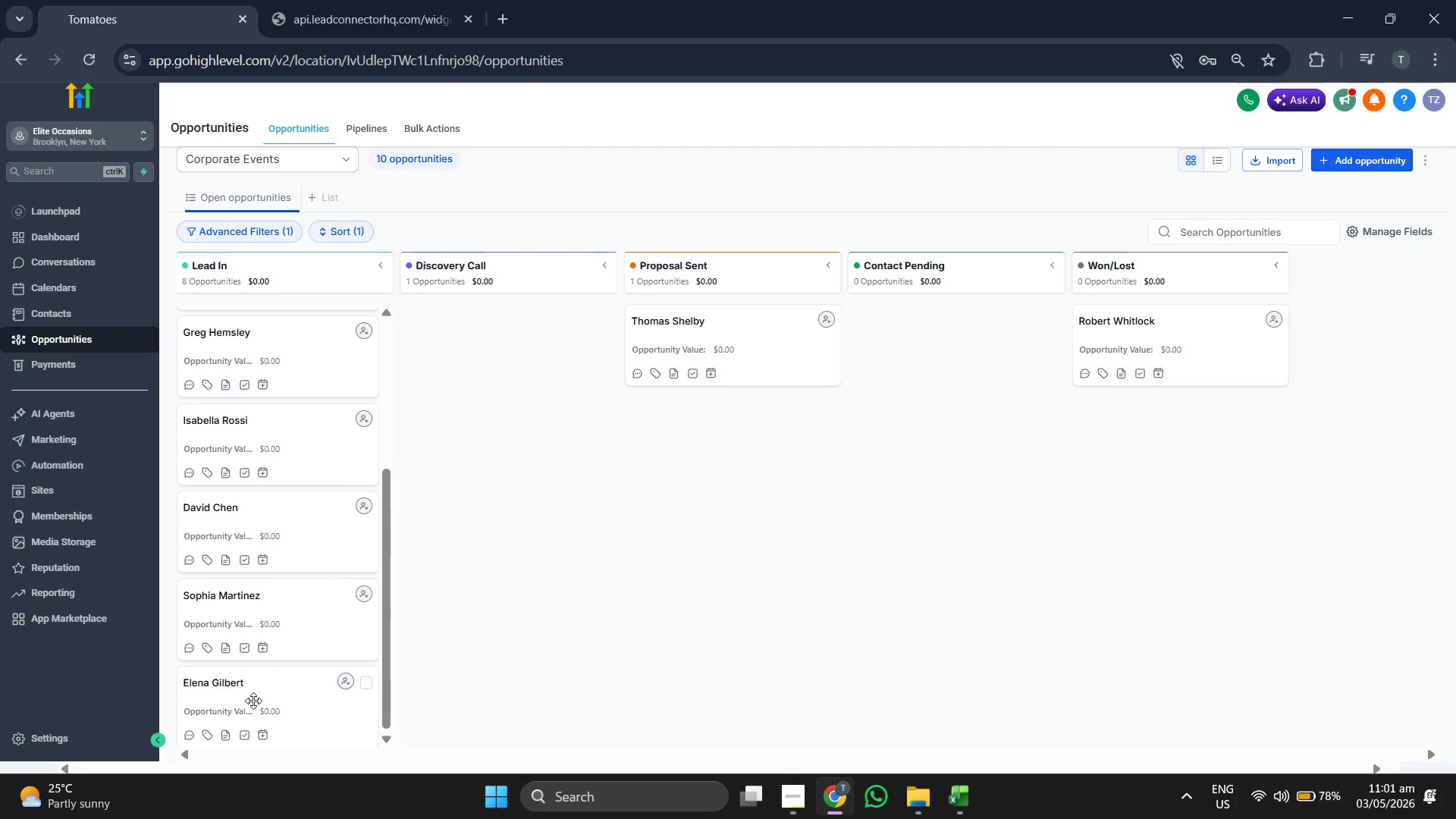 
left_click_drag(start_coordinate=[253, 699], to_coordinate=[698, 434])
 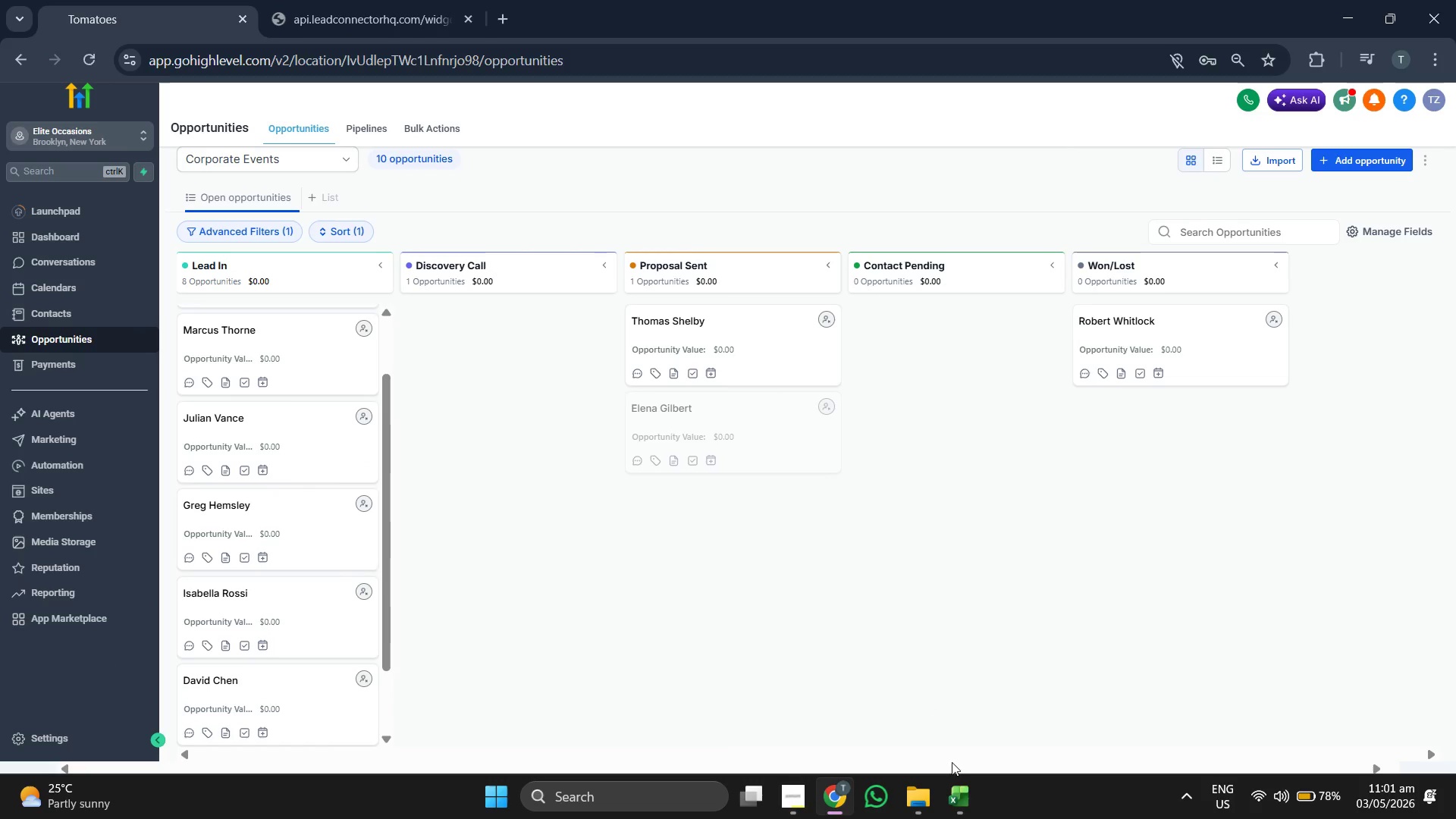 
left_click([963, 806])
 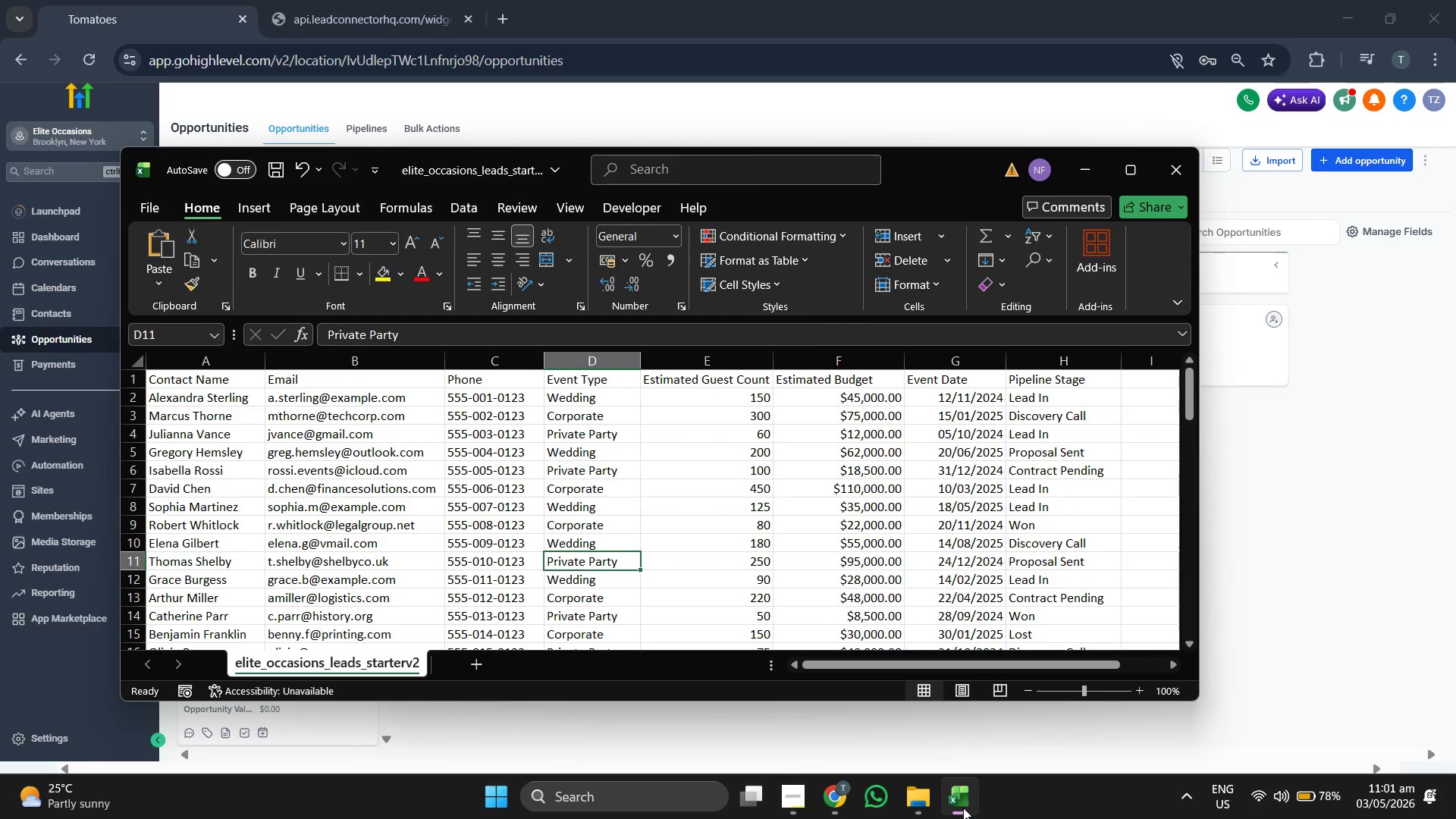 
left_click([963, 808])
 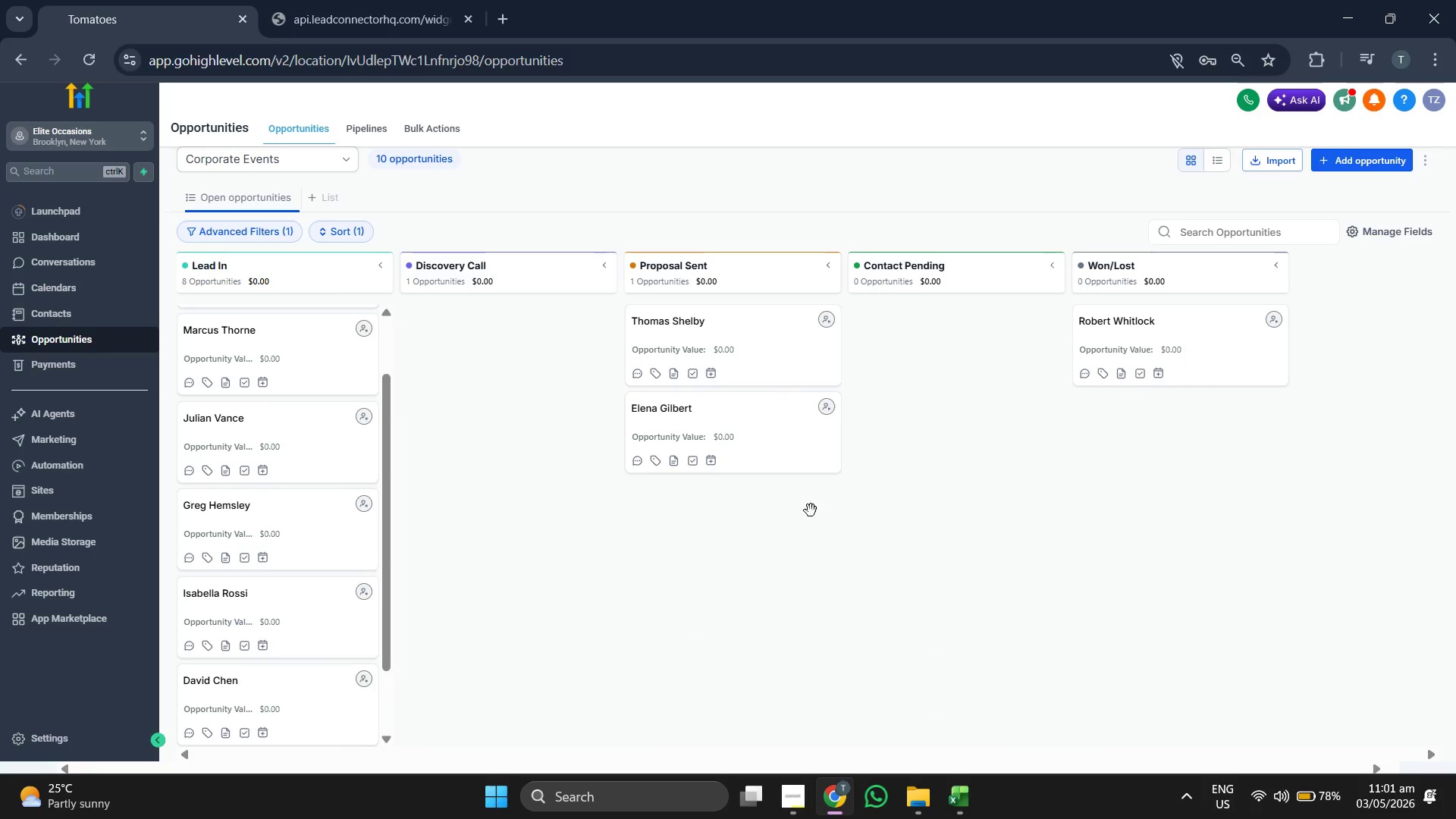 
left_click_drag(start_coordinate=[748, 425], to_coordinate=[553, 355])
 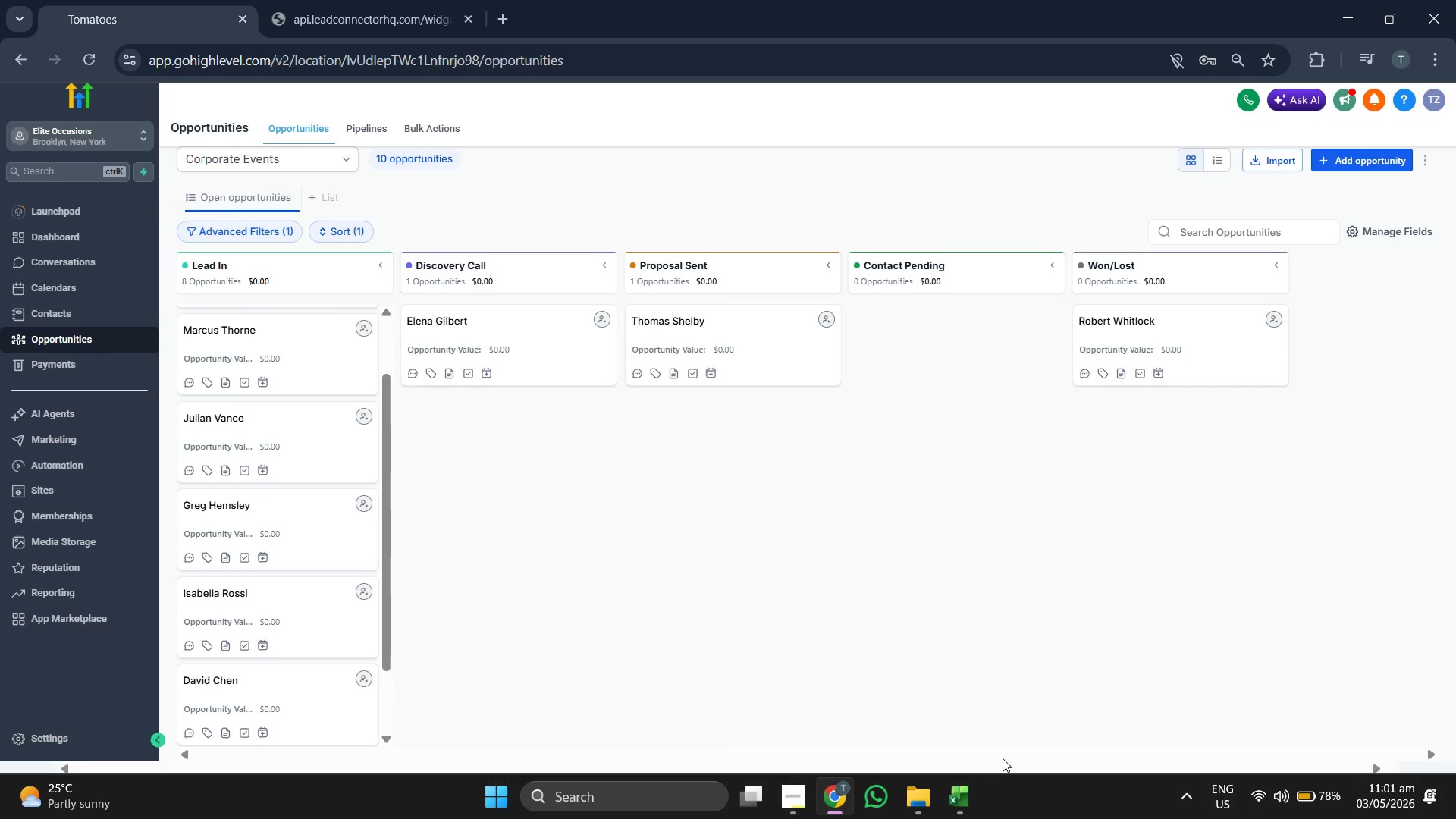 
left_click([969, 793])
 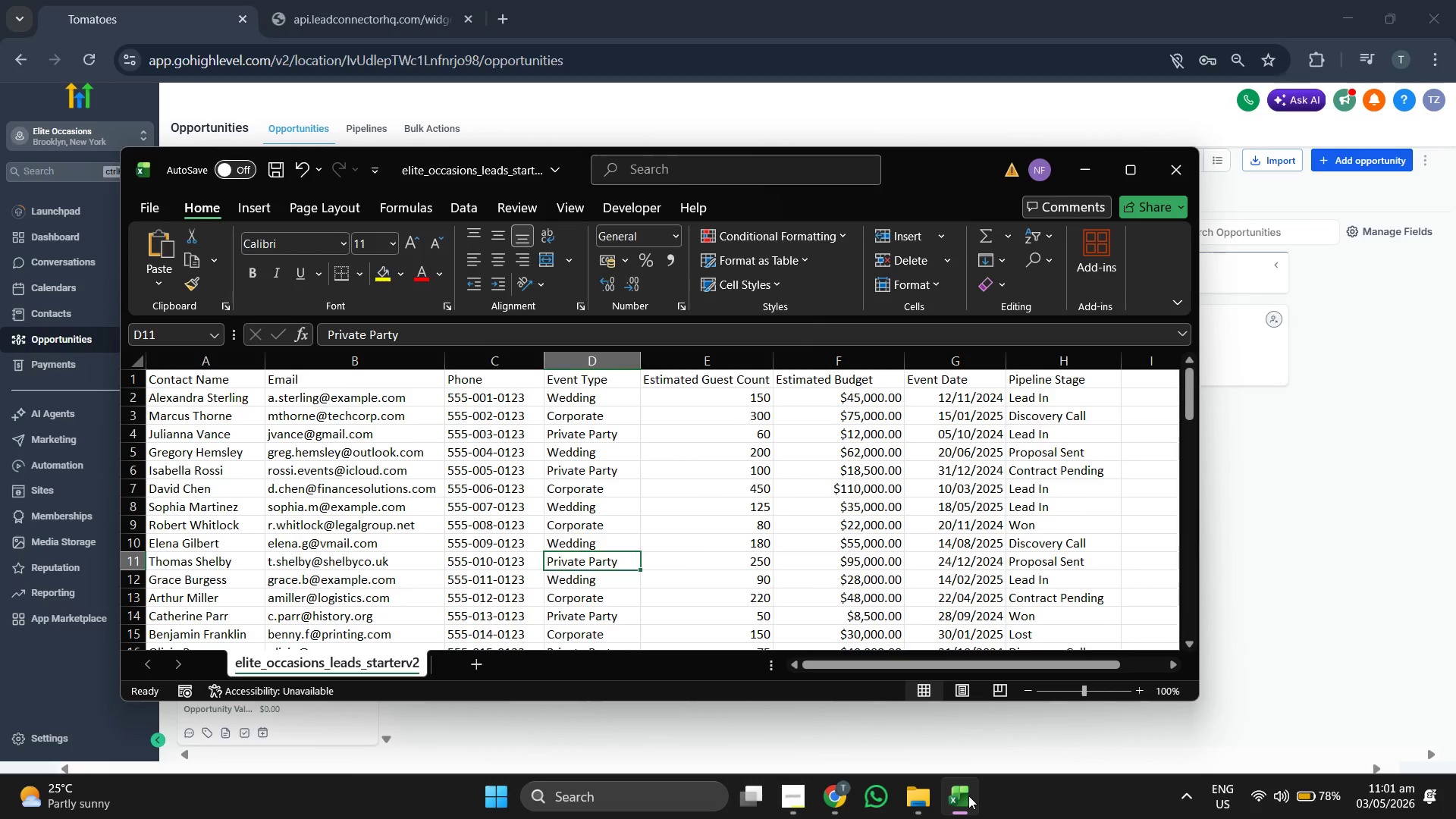 
left_click([968, 795])
 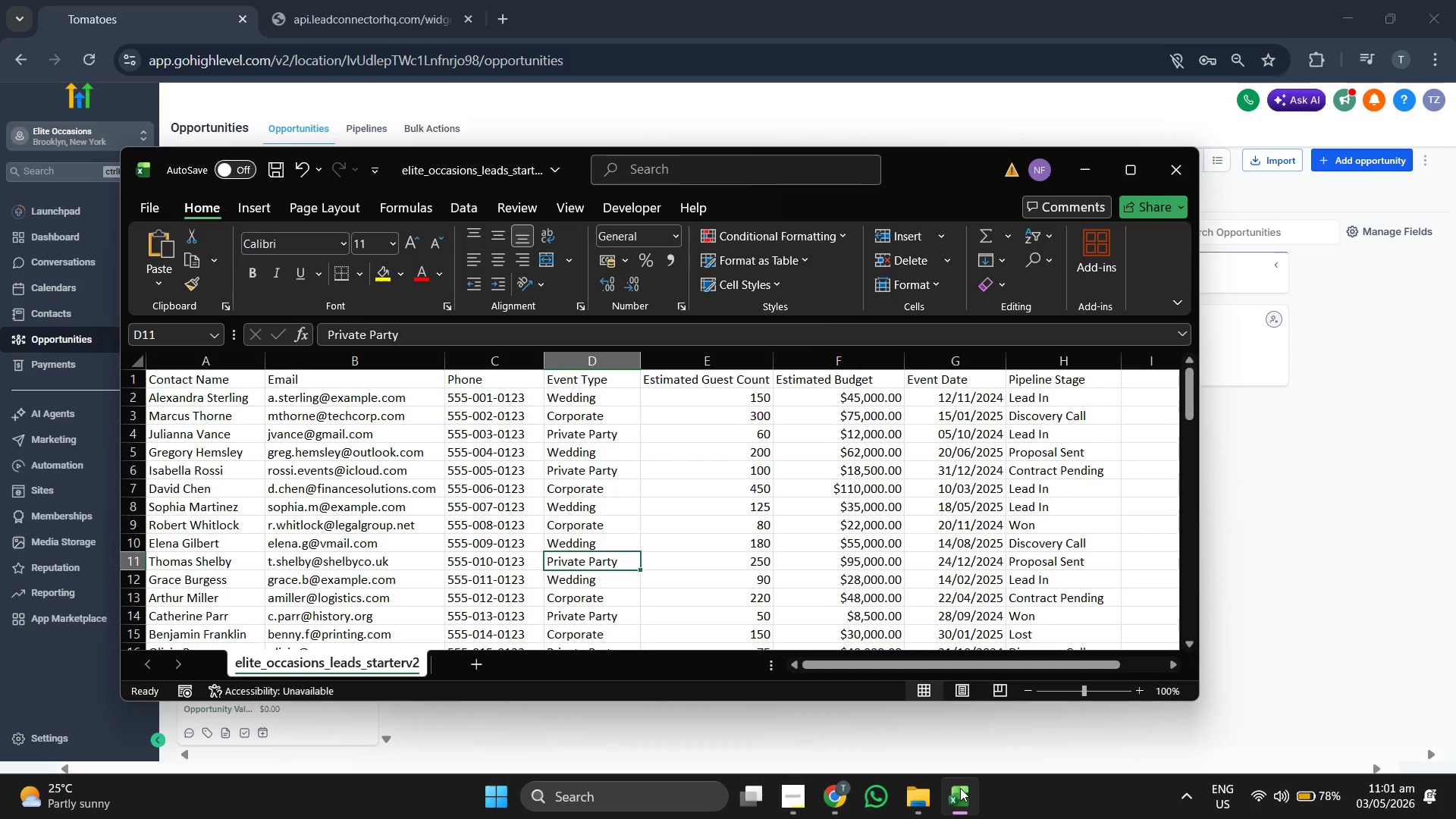 
left_click([960, 788])
 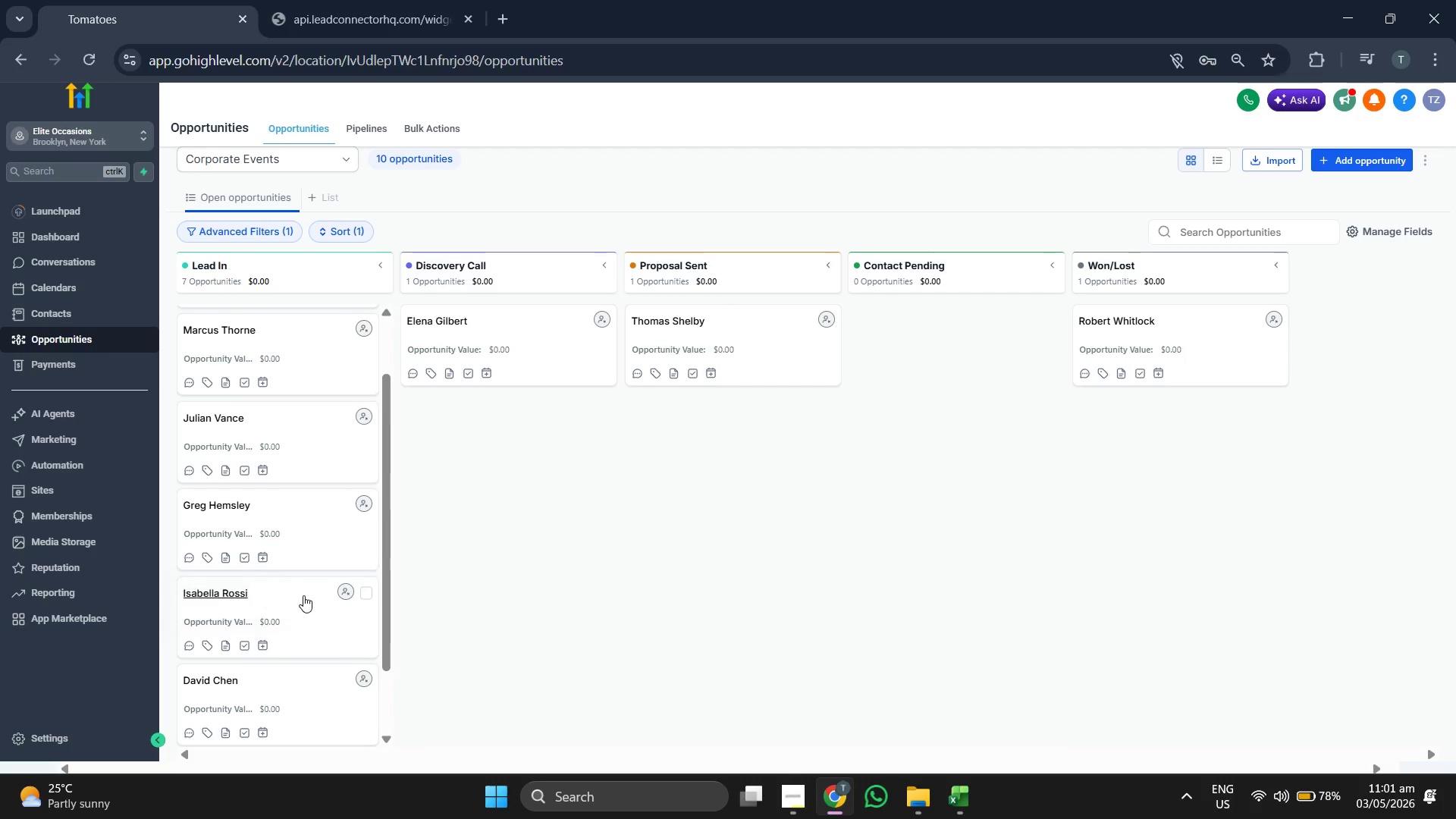 
left_click_drag(start_coordinate=[278, 599], to_coordinate=[910, 357])
 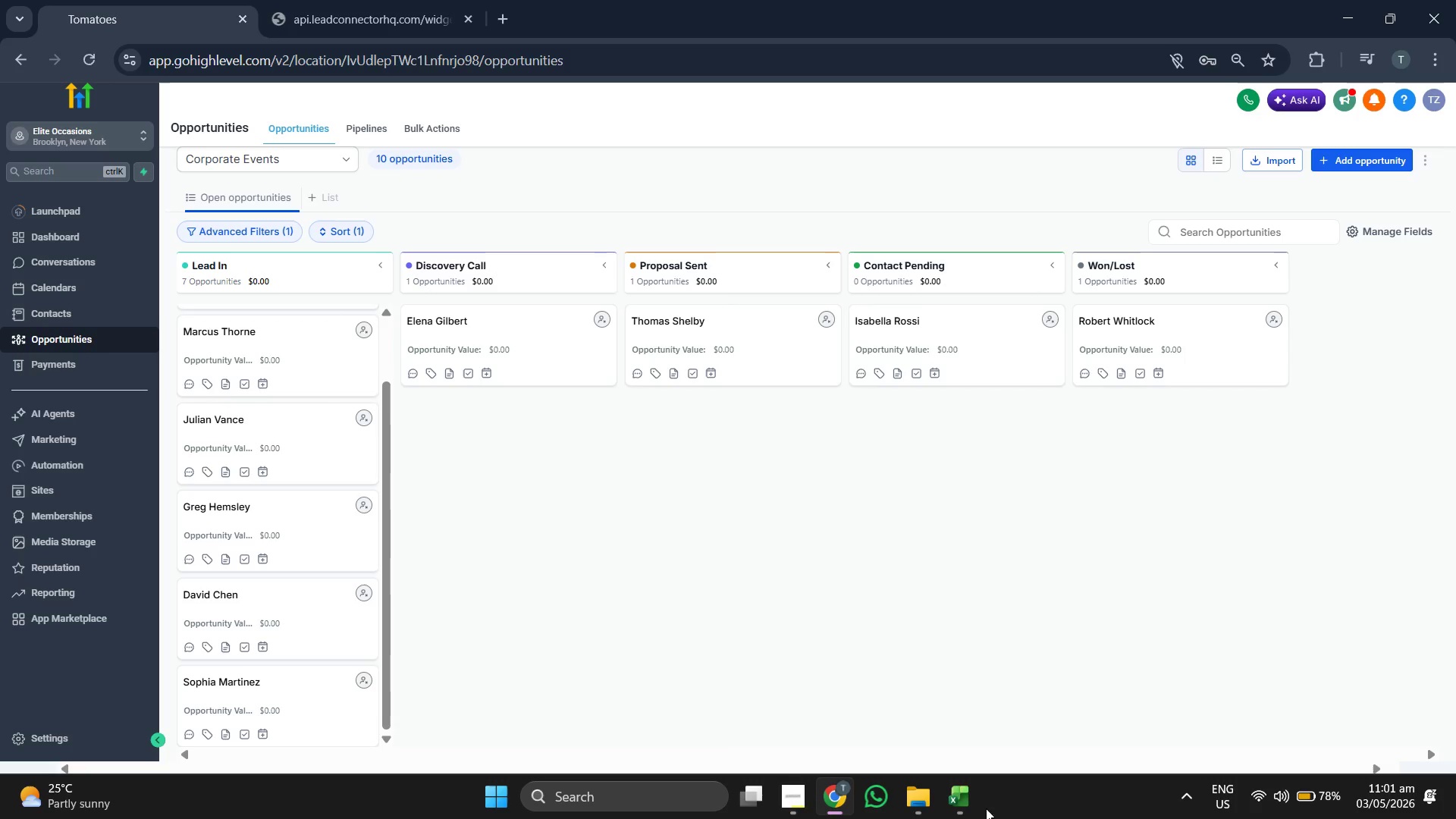 
left_click([972, 795])
 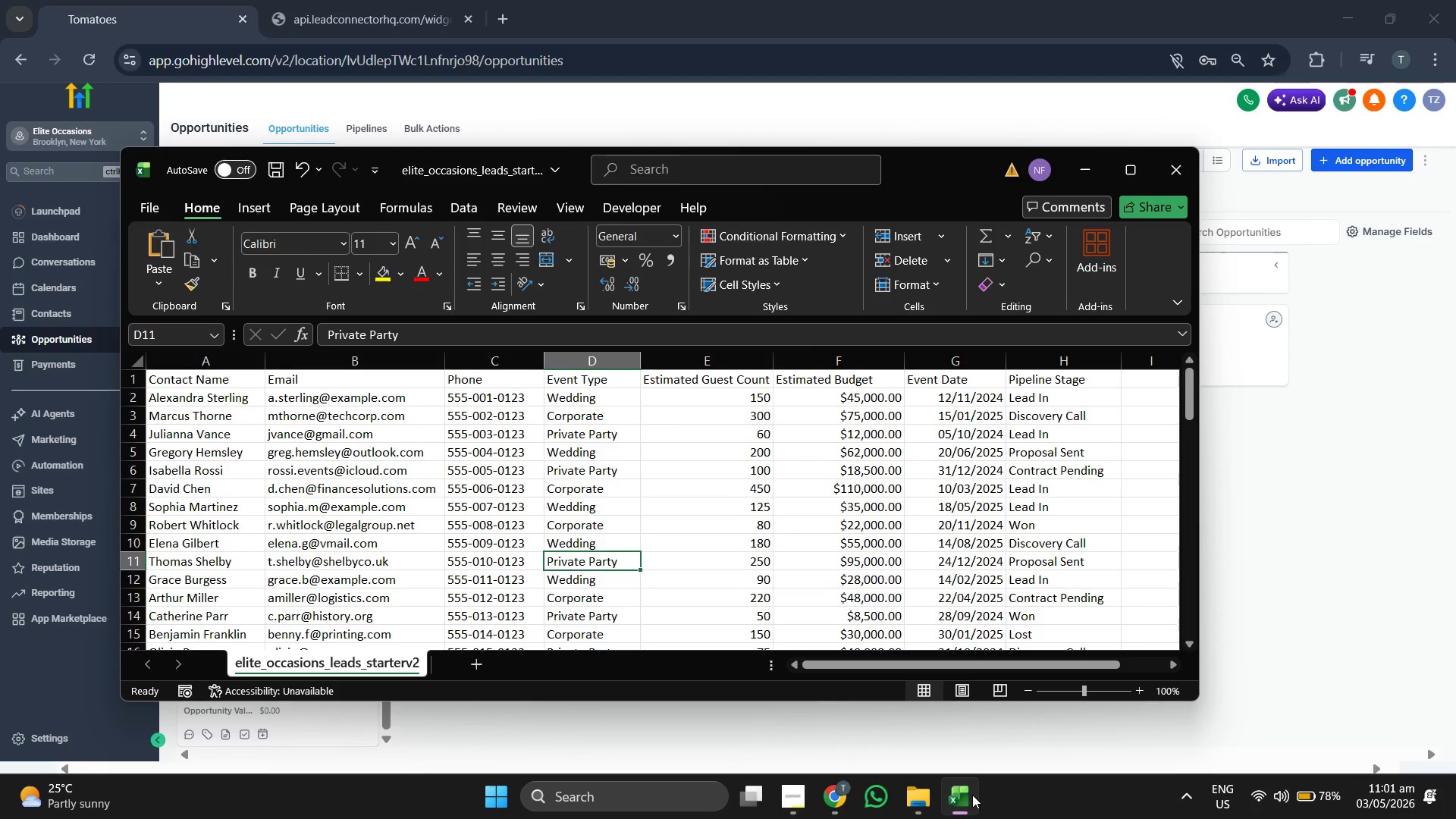 
left_click([972, 795])
 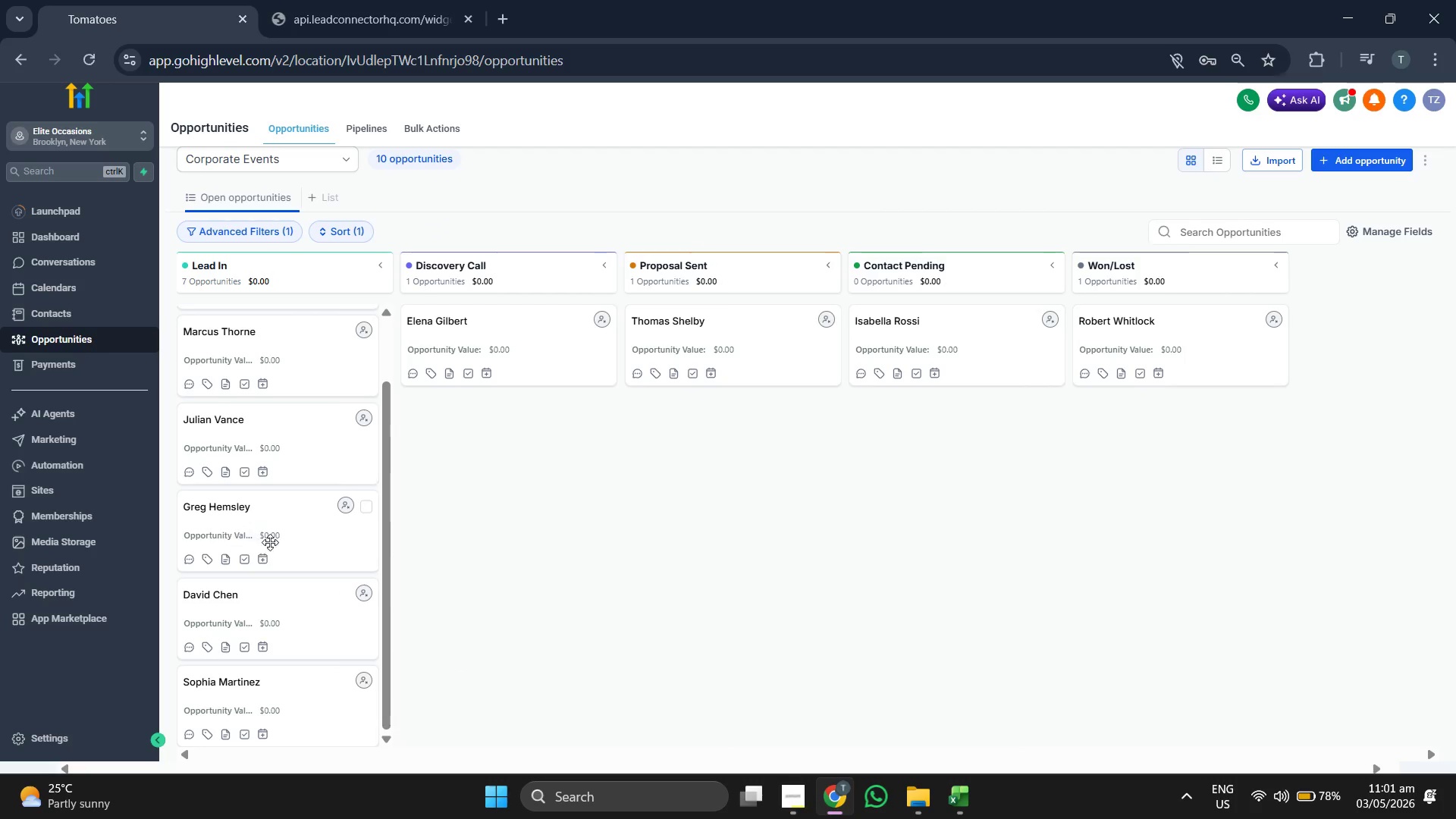 
left_click_drag(start_coordinate=[271, 537], to_coordinate=[701, 418])
 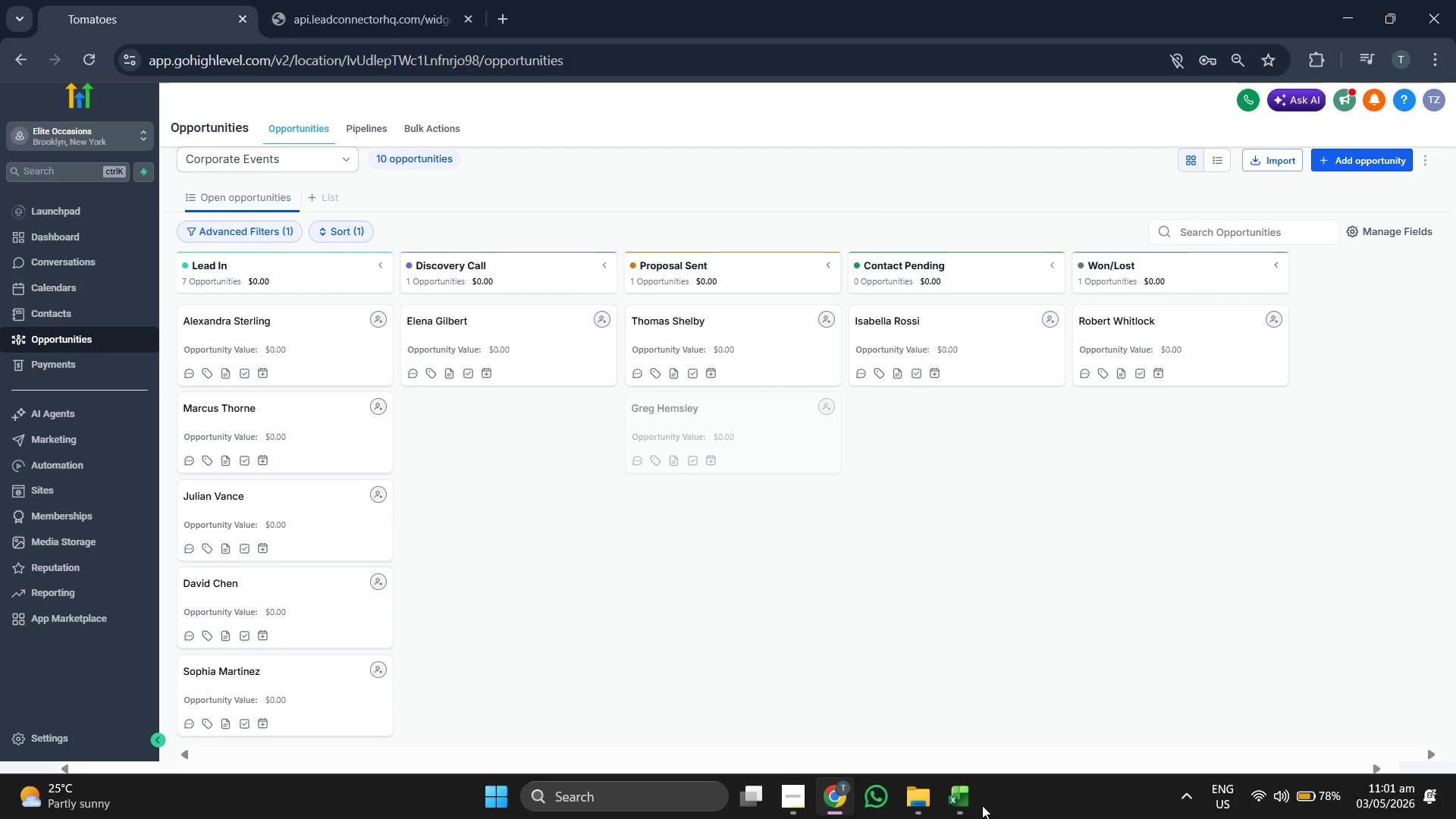 
left_click([954, 810])
 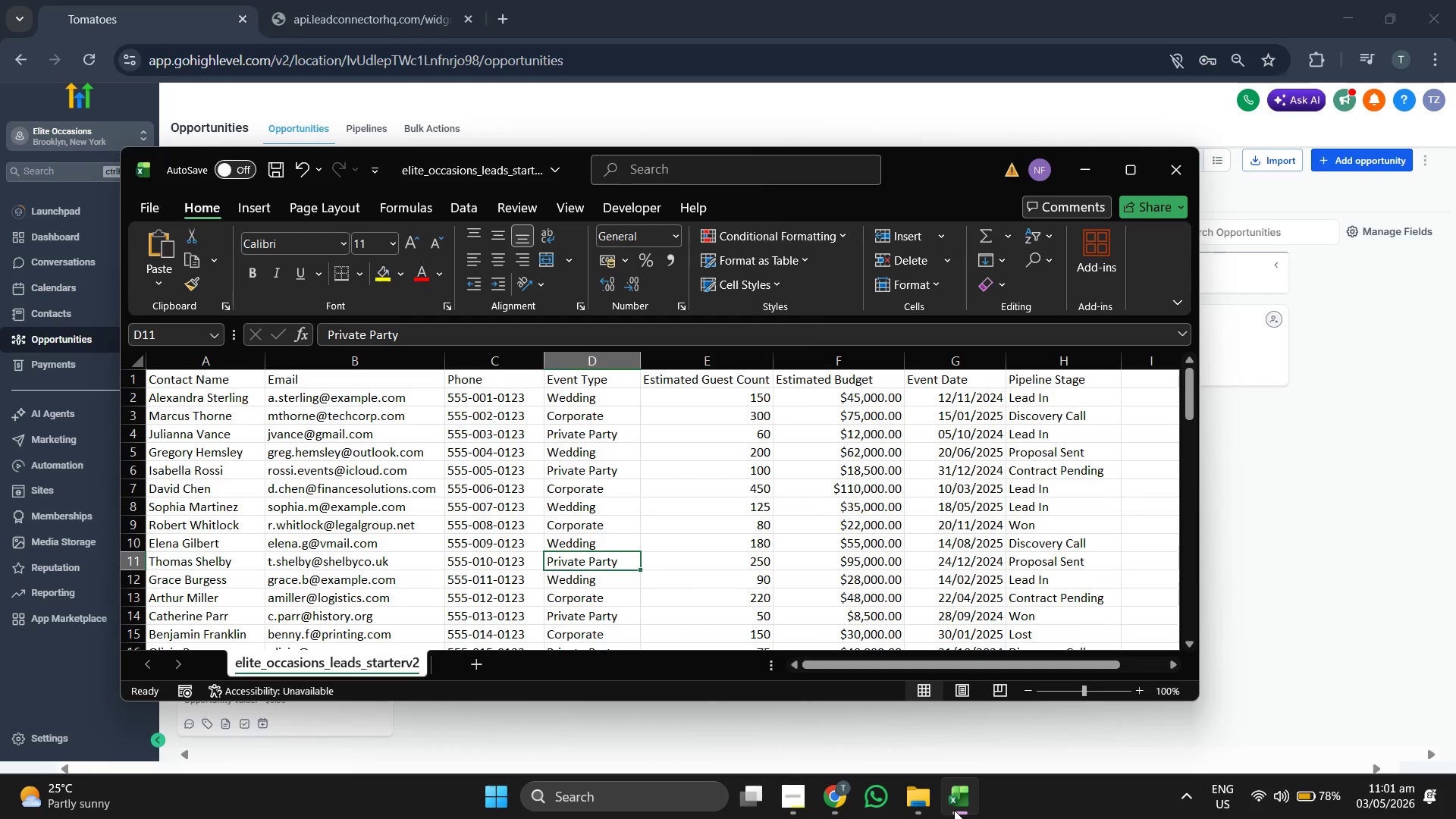 
double_click([954, 810])
 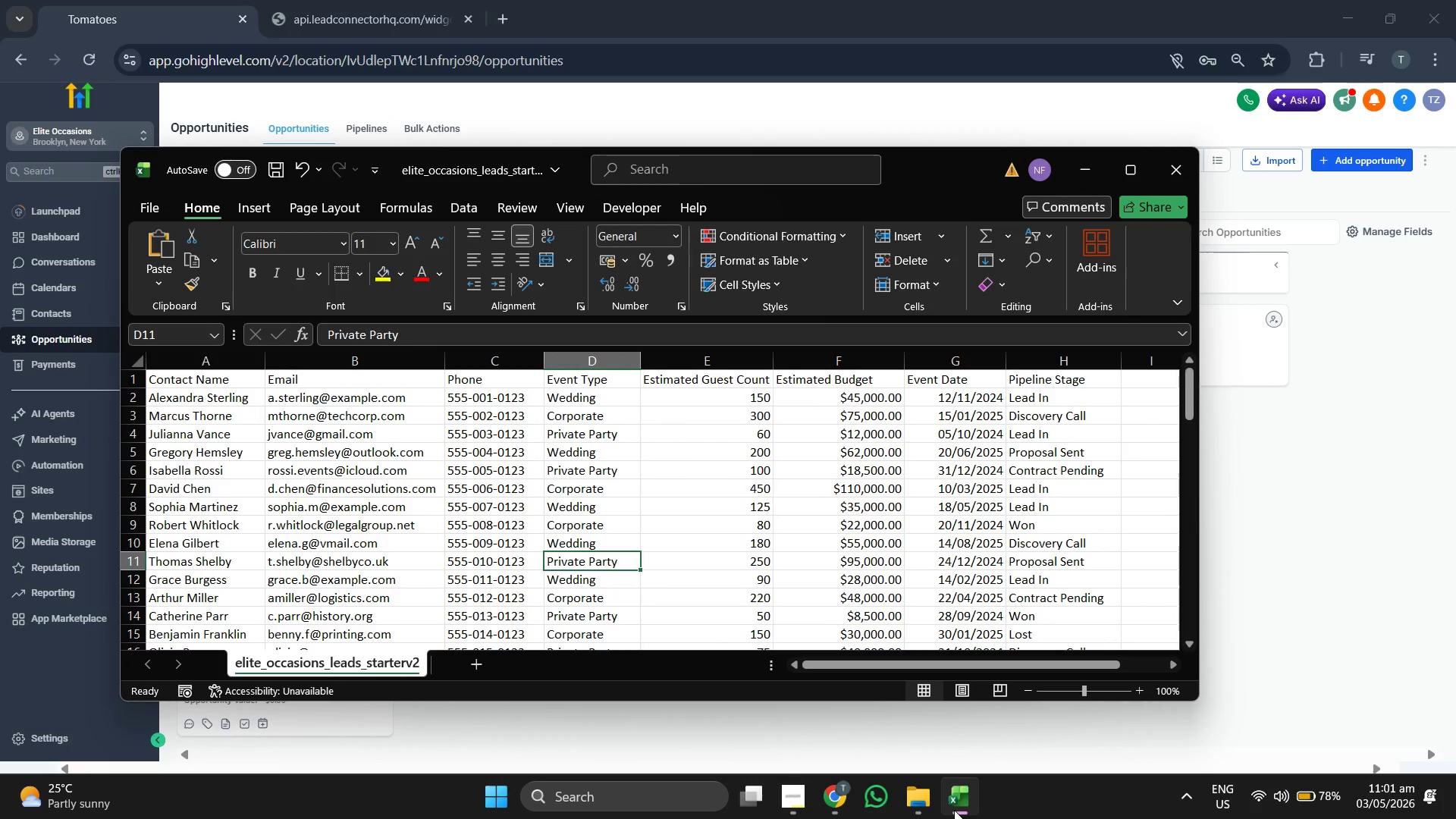 
left_click([954, 810])
 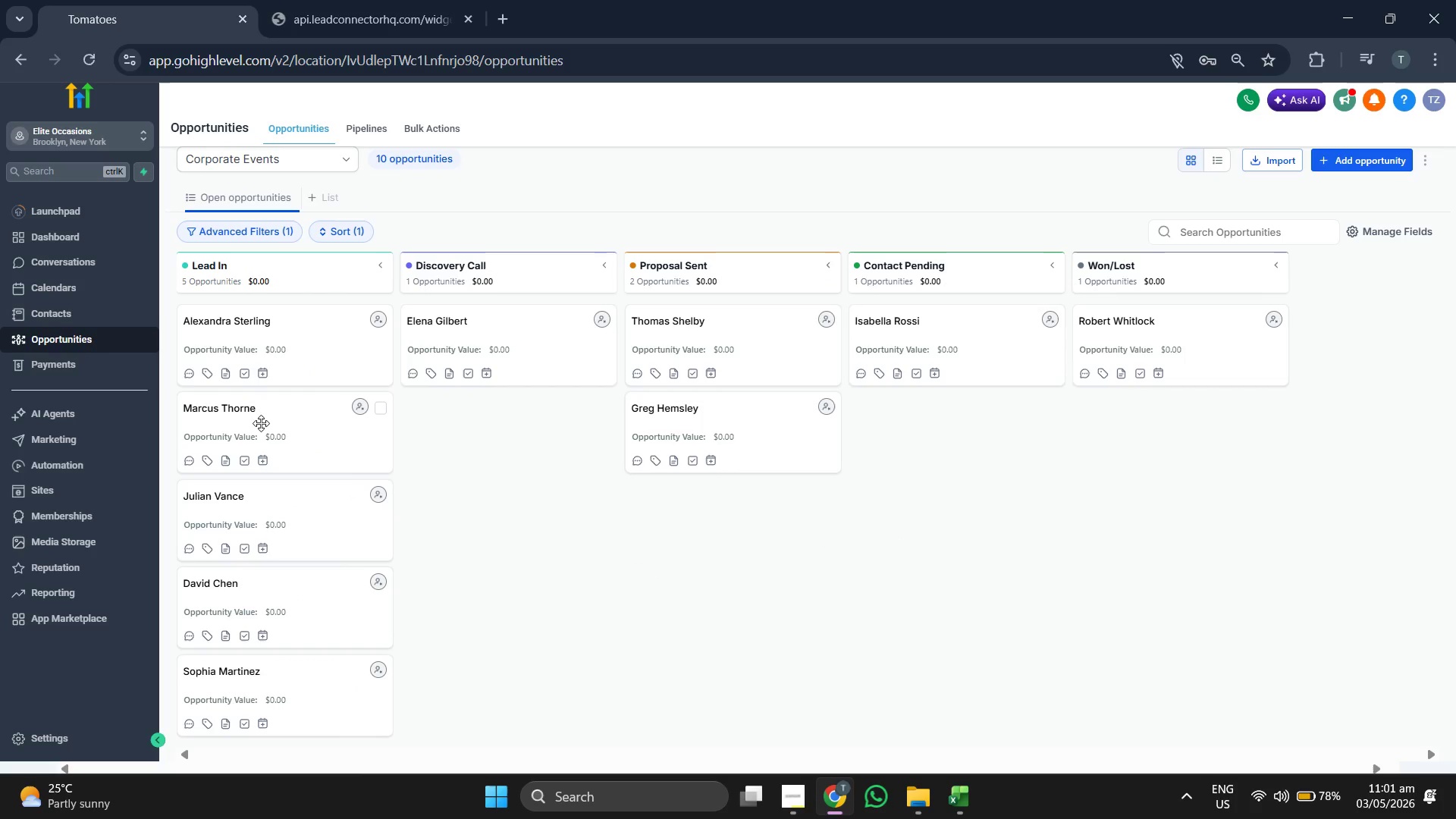 
left_click_drag(start_coordinate=[264, 428], to_coordinate=[494, 413])
 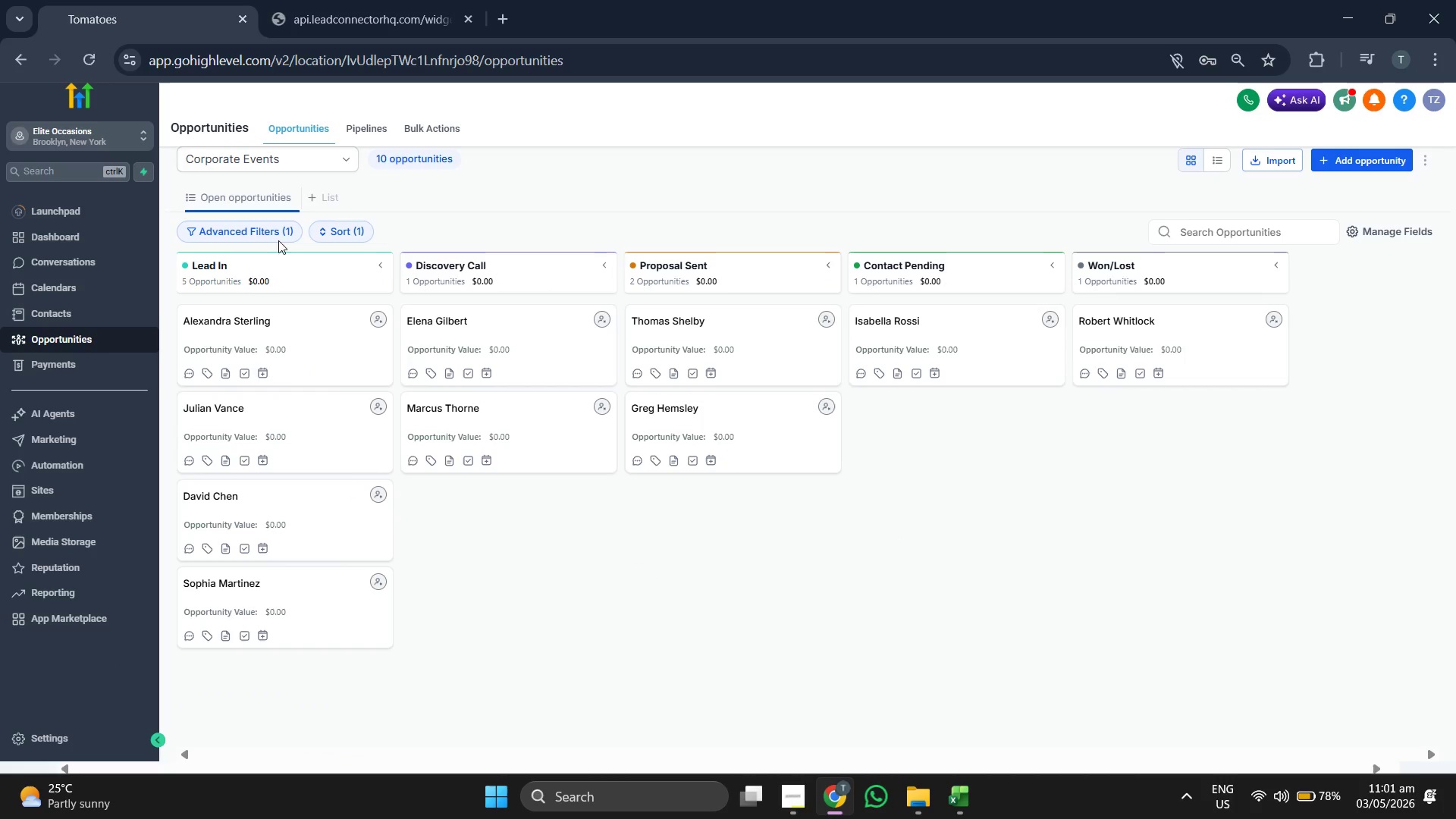 
left_click([121, 231])
 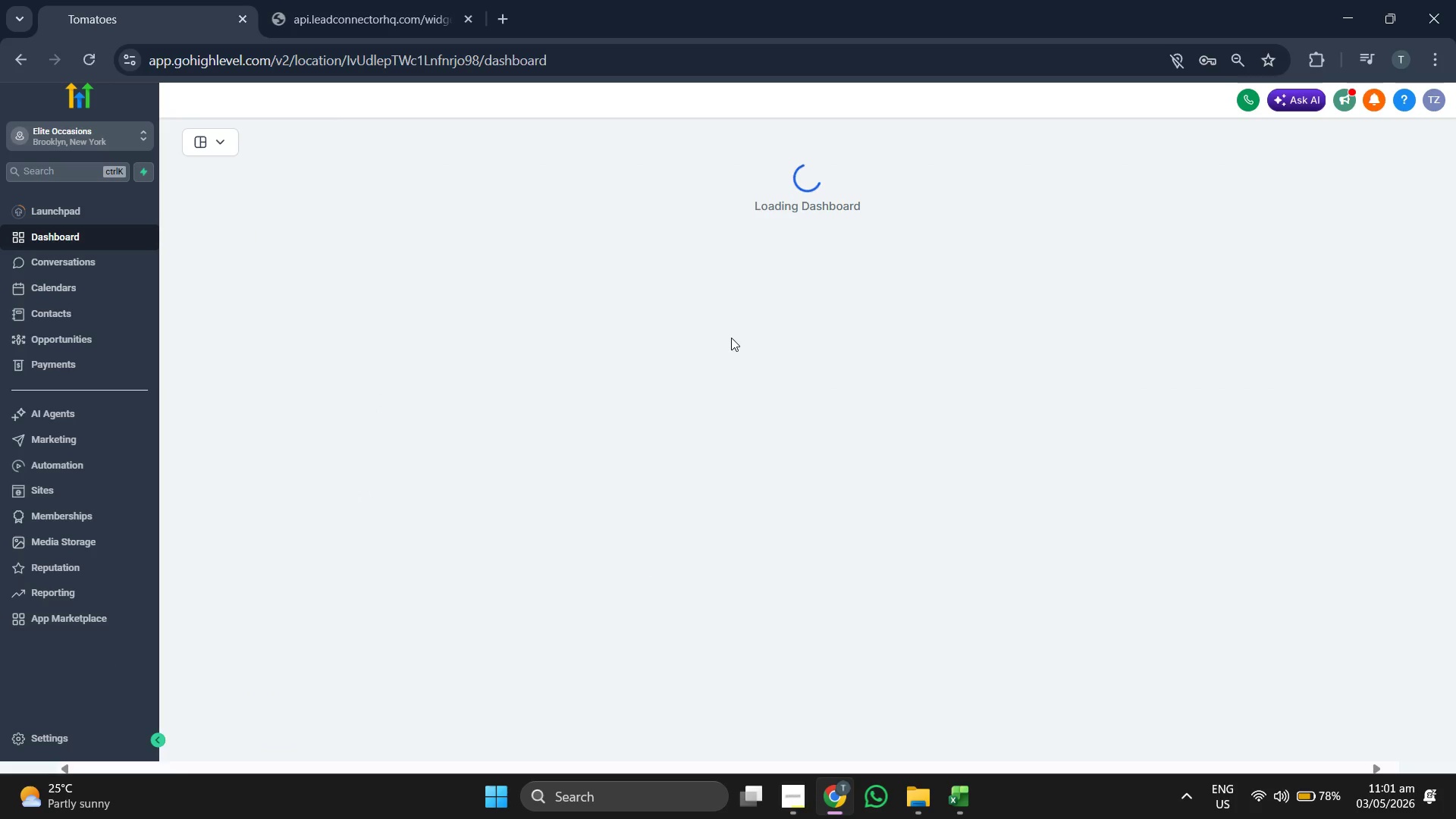 
wait(9.23)
 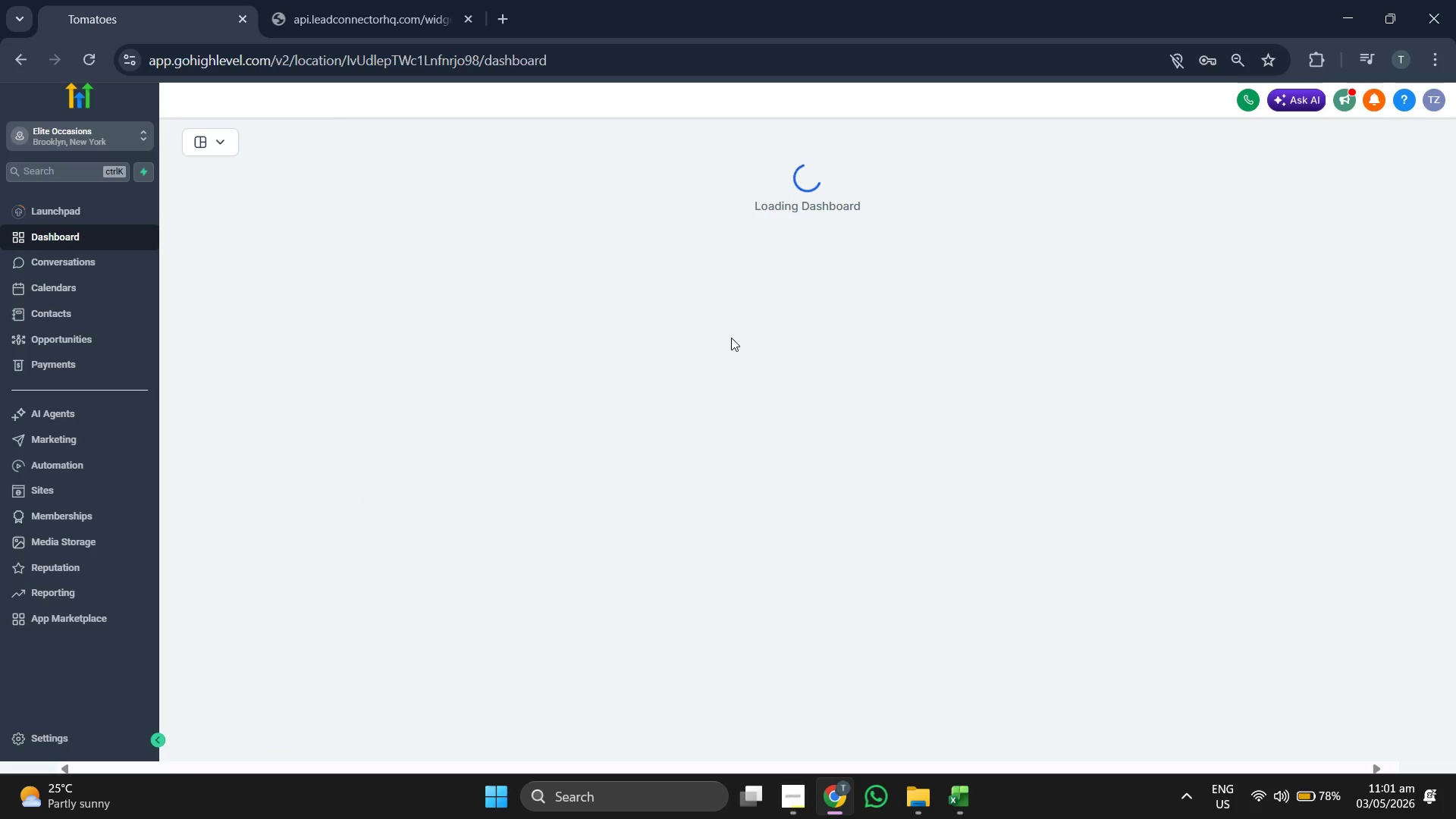 
scroll: coordinate [759, 323], scroll_direction: down, amount: 8.0